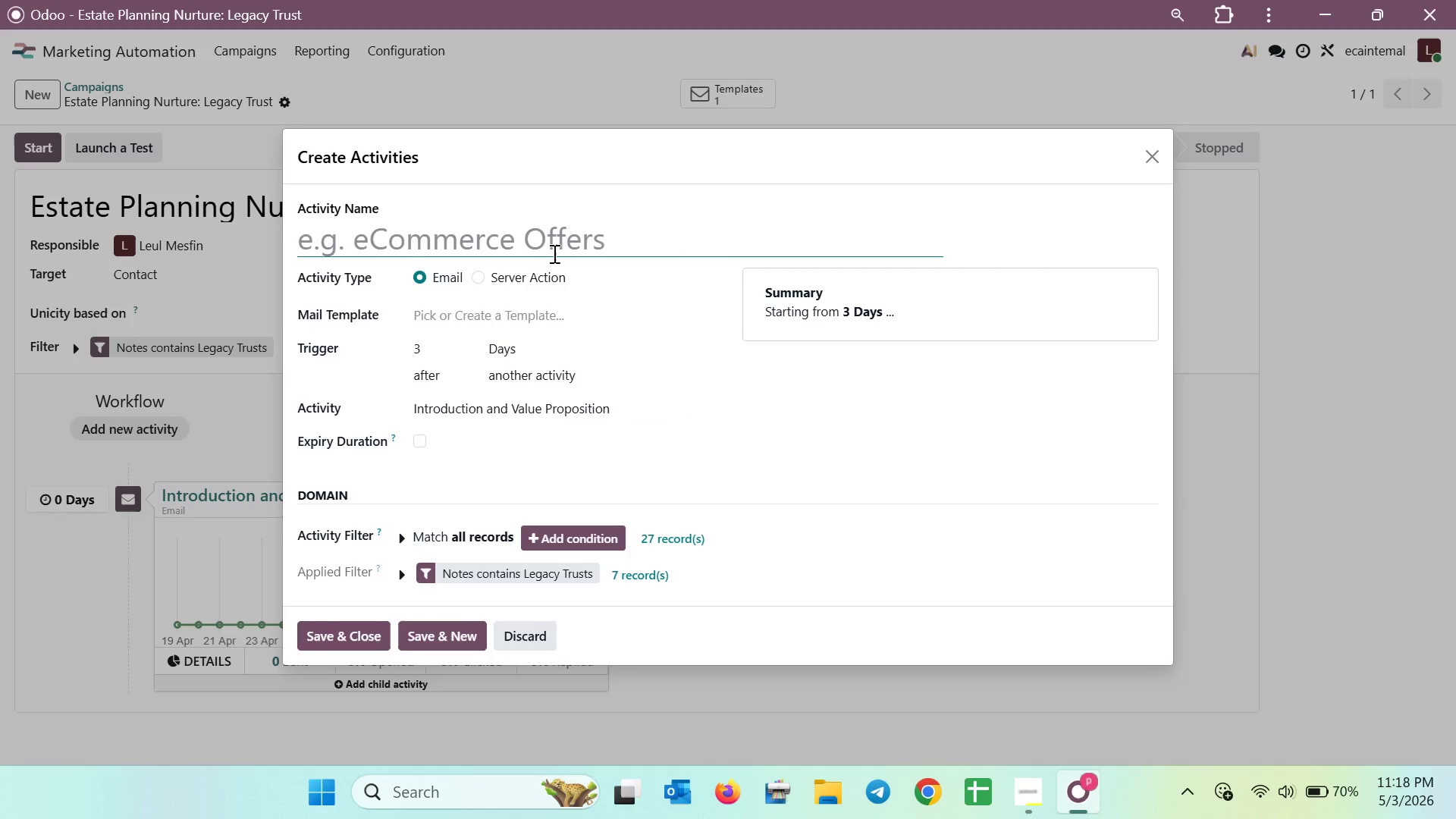 
type(Common Estate Planning M)
 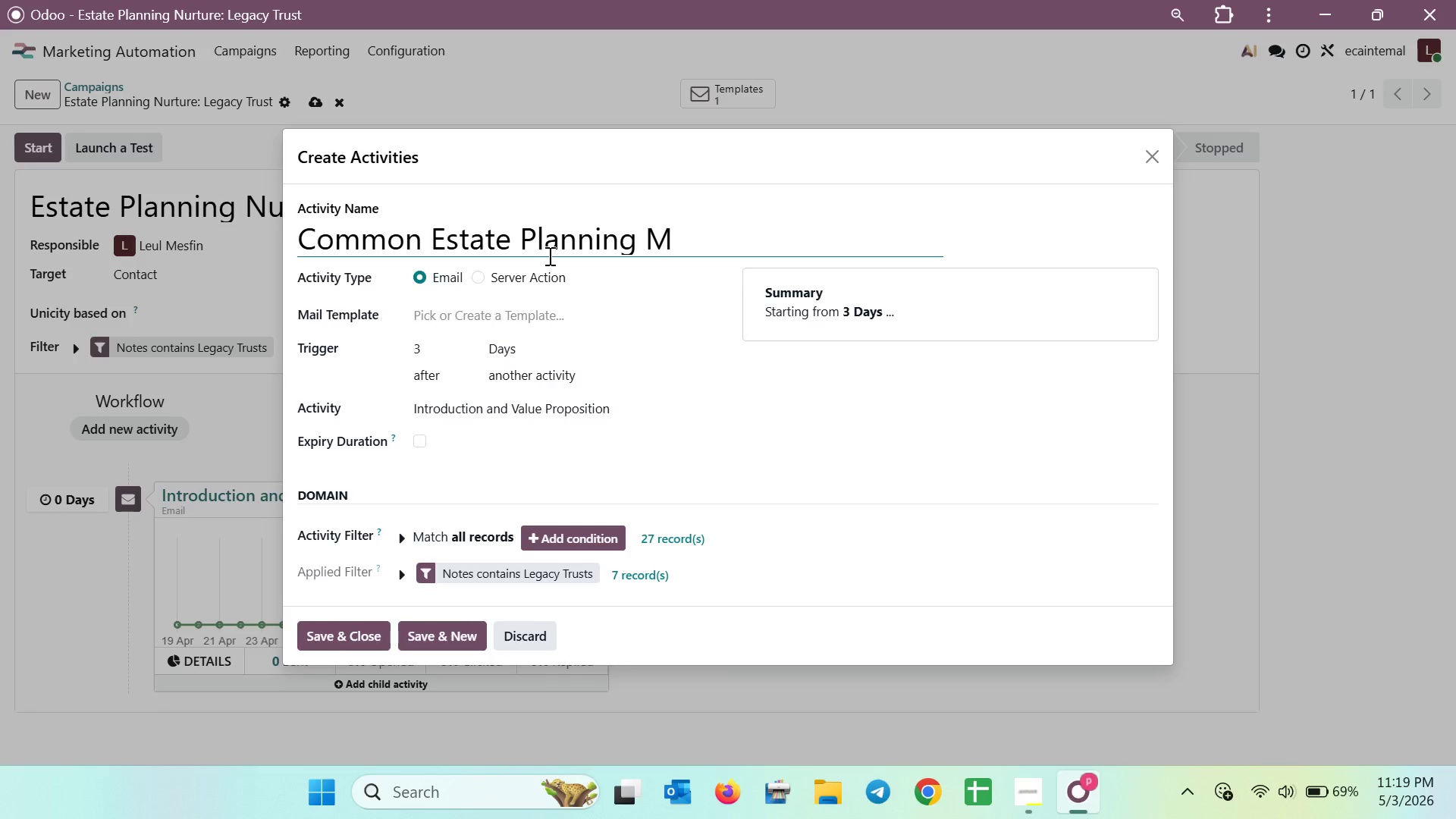 
key(Y)
 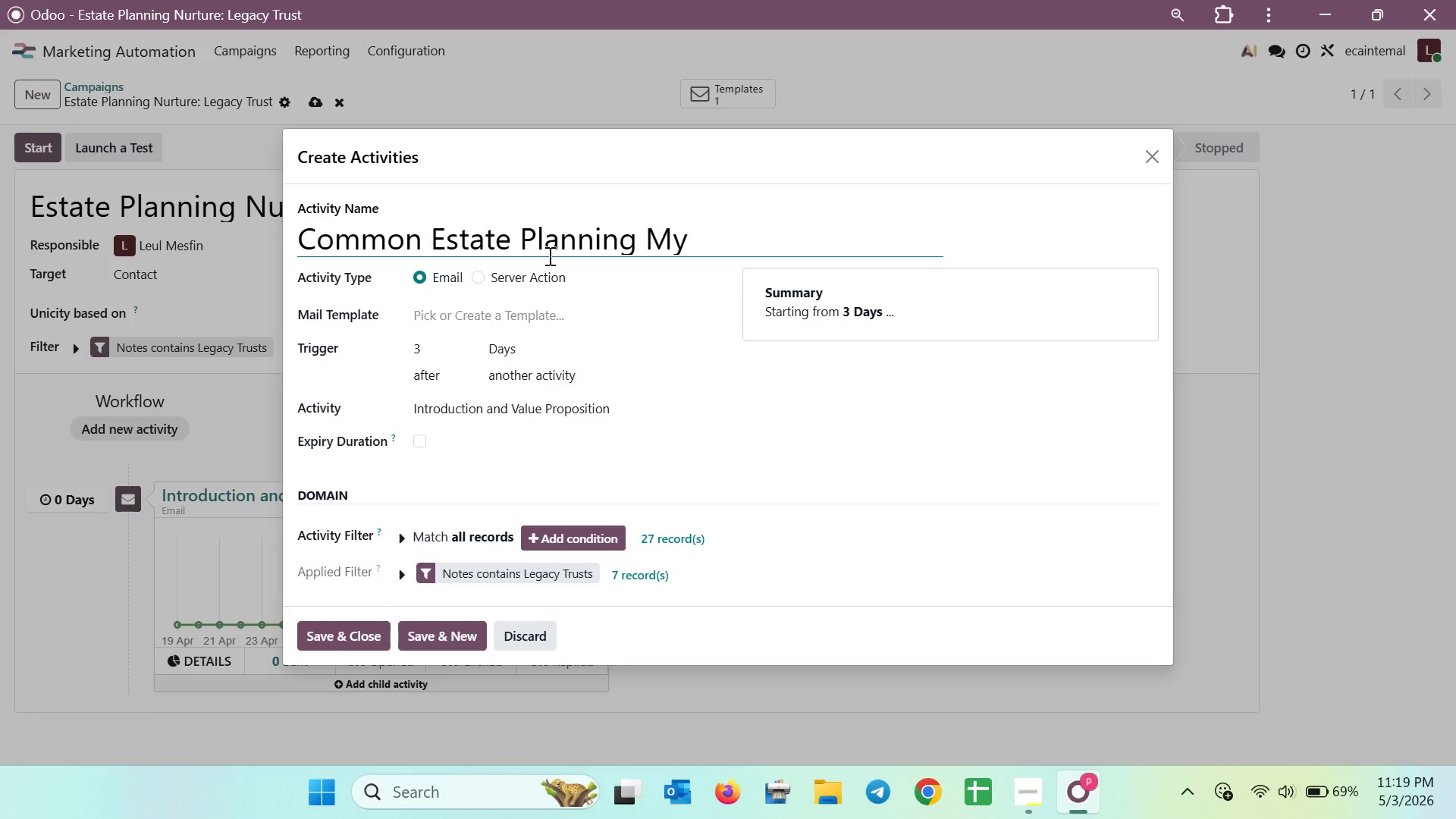 
type(h)
key(Backspace)
type(ths)
 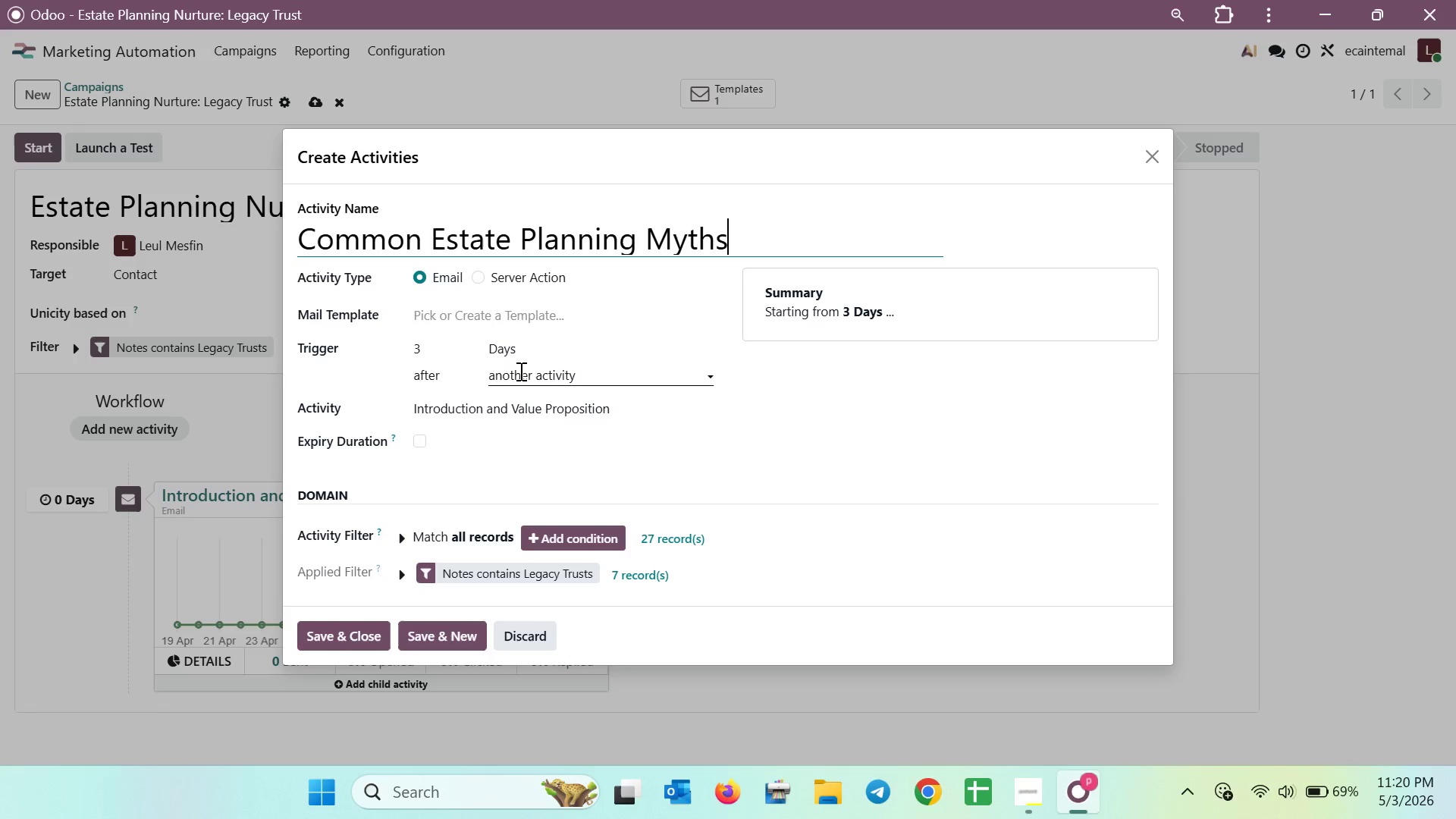 
wait(82.31)
 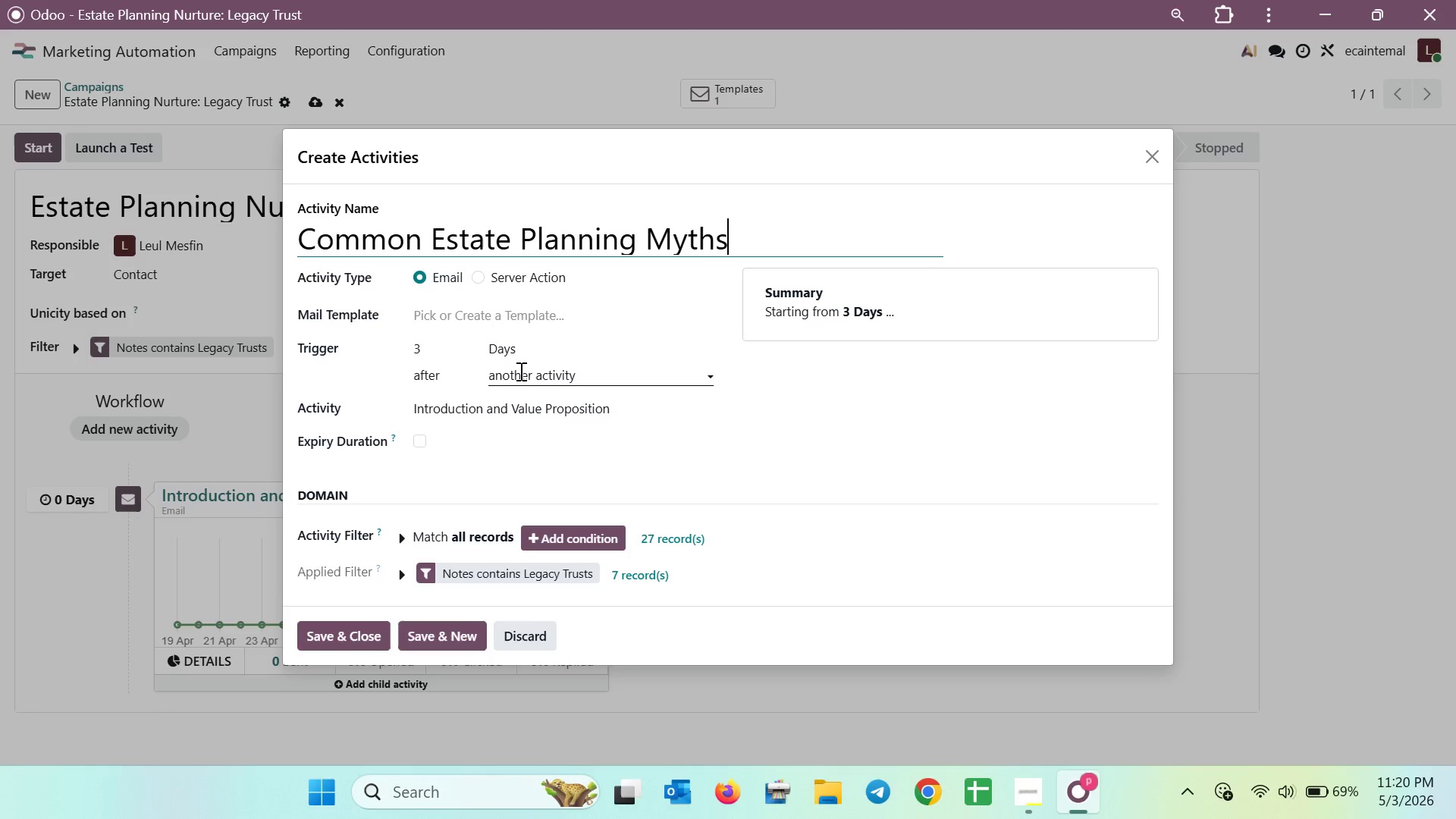 
scroll: coordinate [635, 435], scroll_direction: down, amount: 2.0
 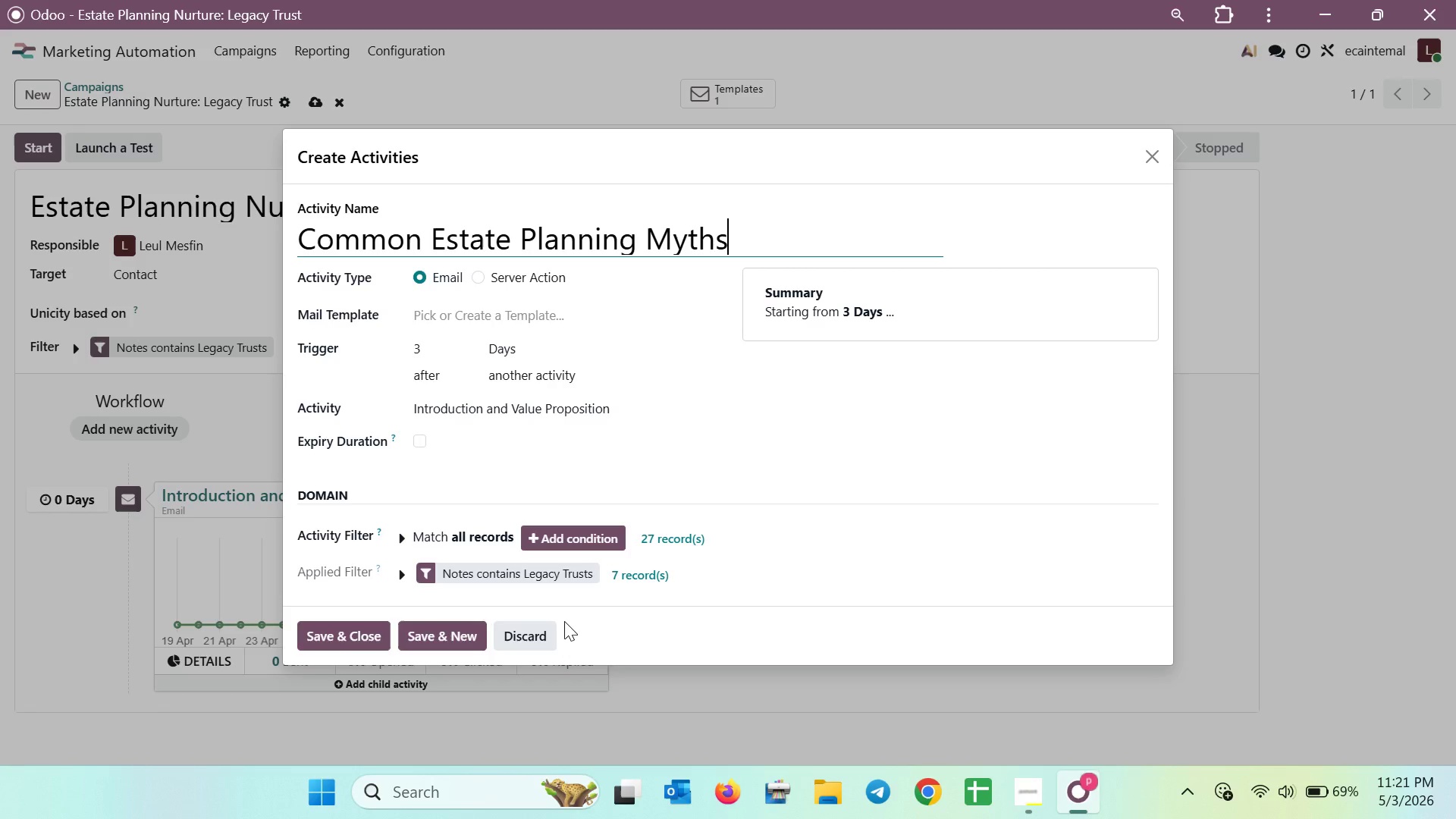 
wait(15.63)
 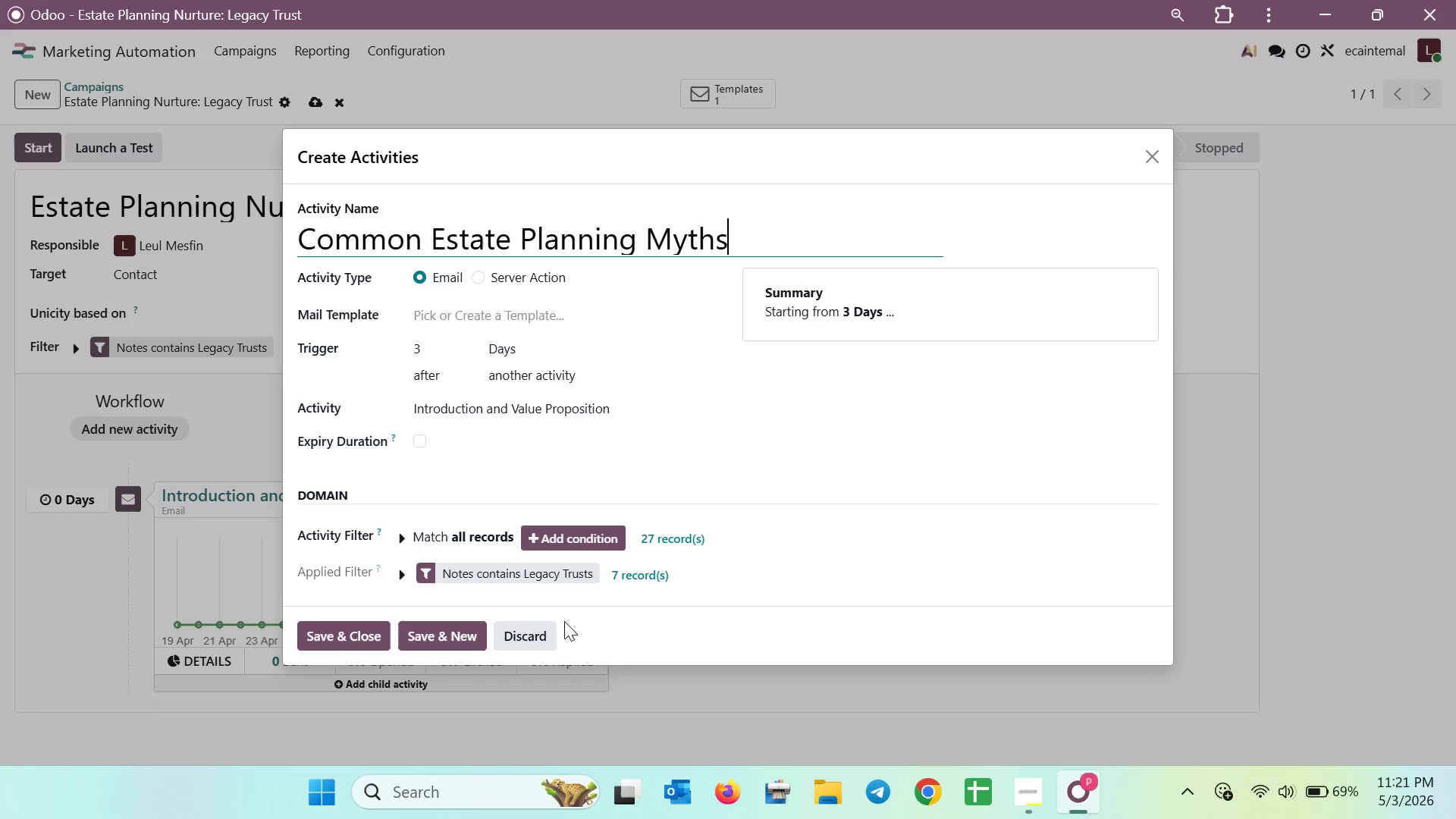 
left_click([361, 642])
 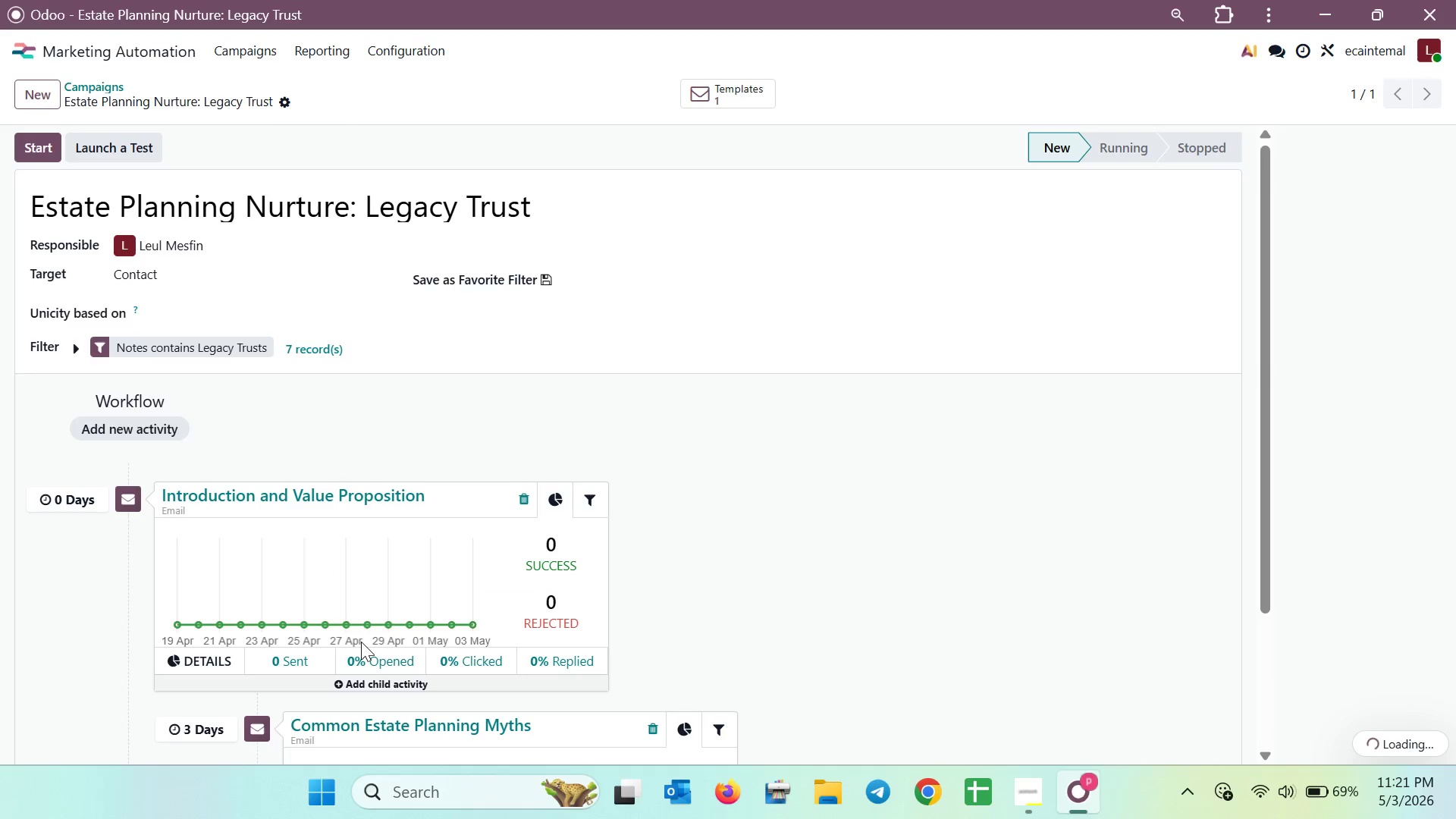 
scroll: coordinate [488, 613], scroll_direction: down, amount: 4.0
 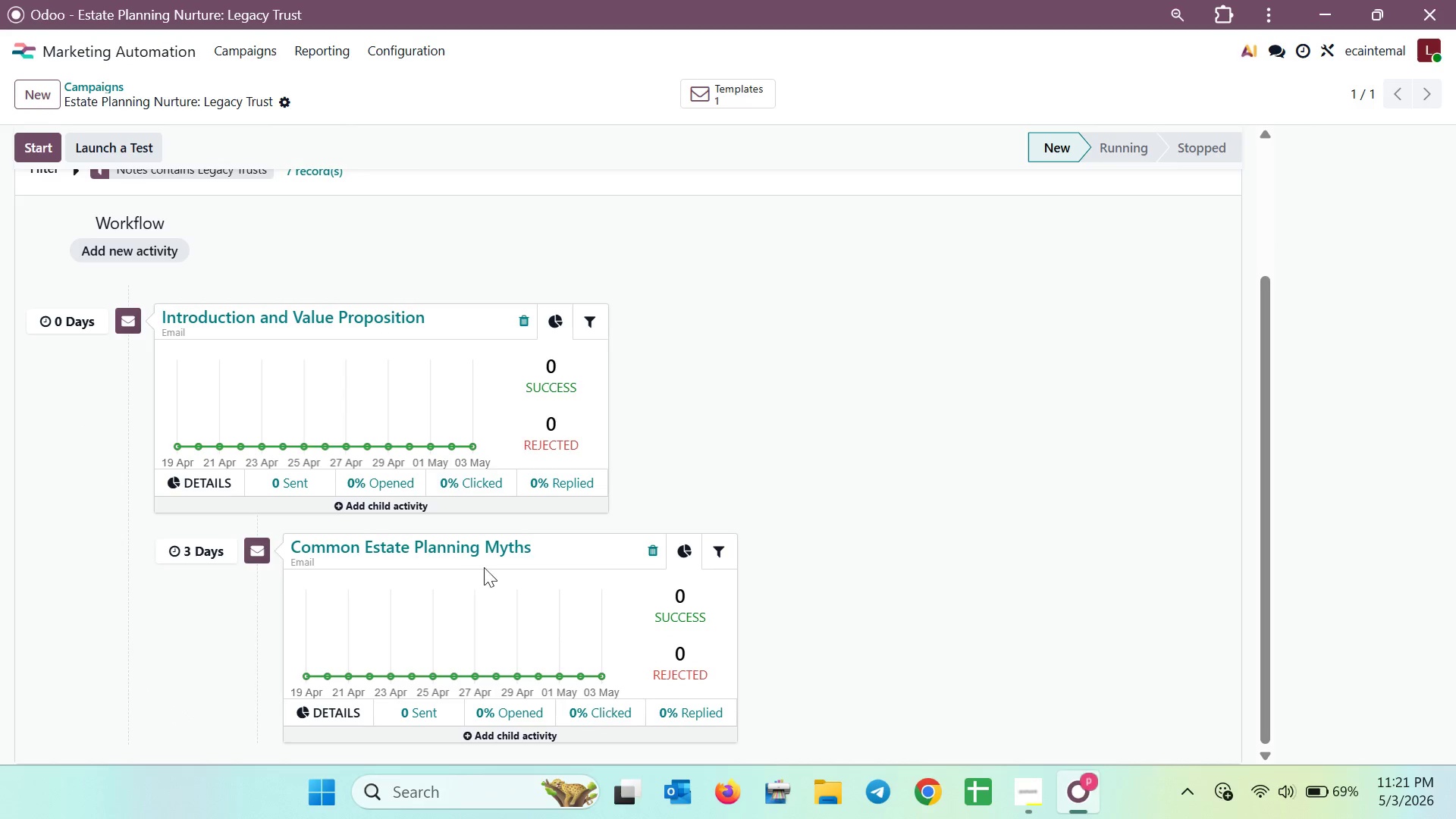 
left_click([472, 558])
 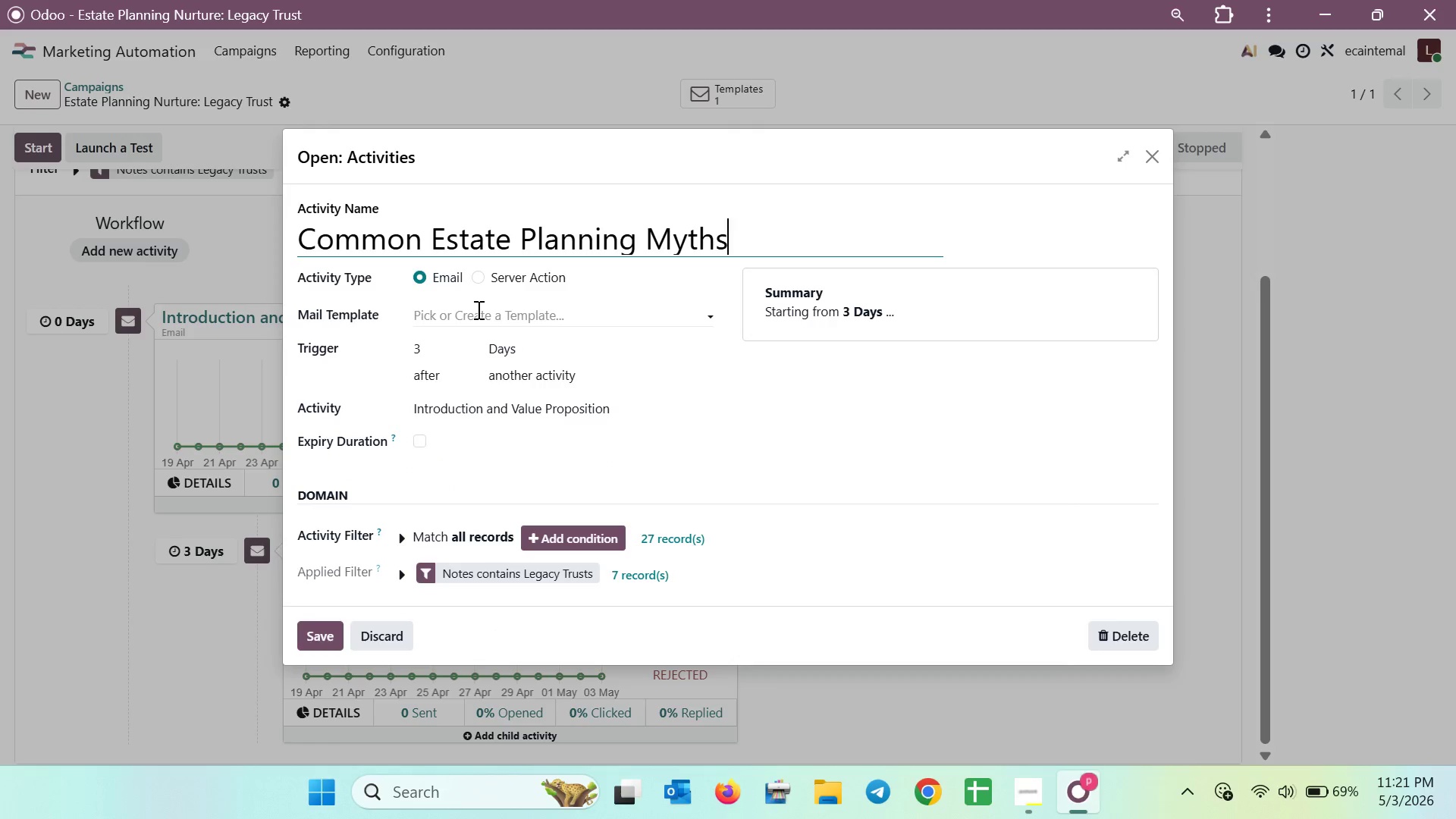 
left_click([477, 309])
 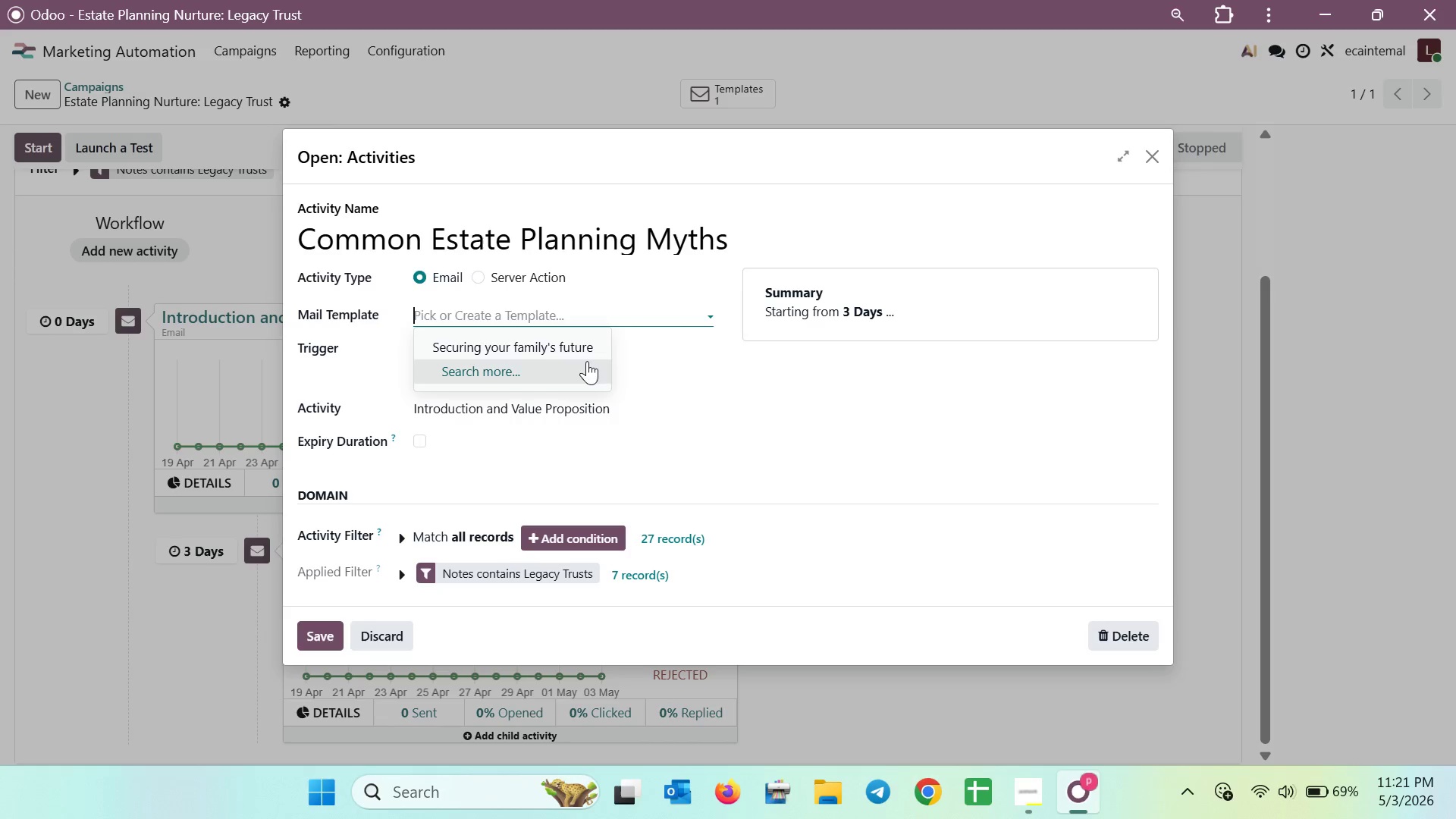 
wait(5.78)
 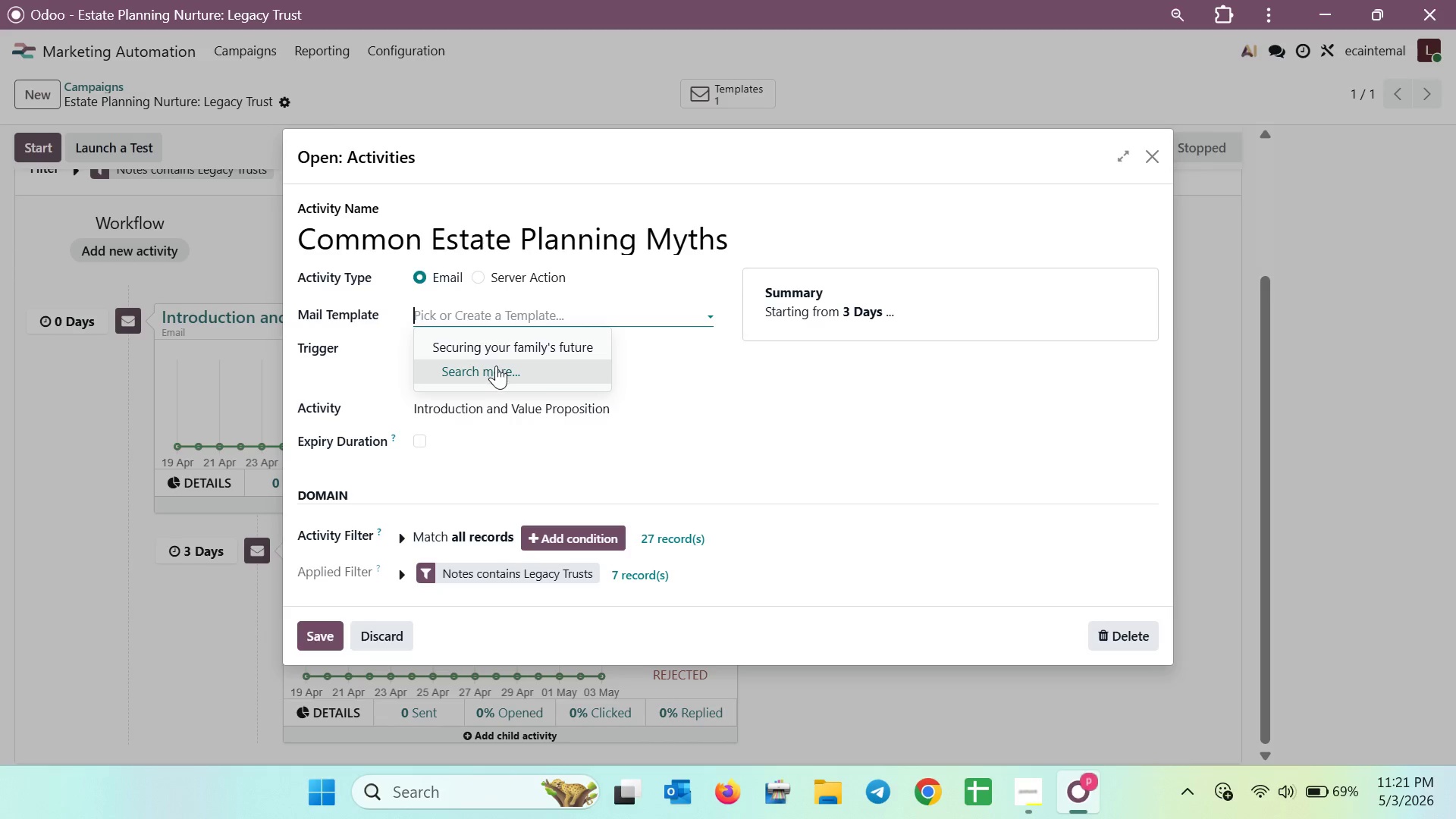 
left_click([528, 362])
 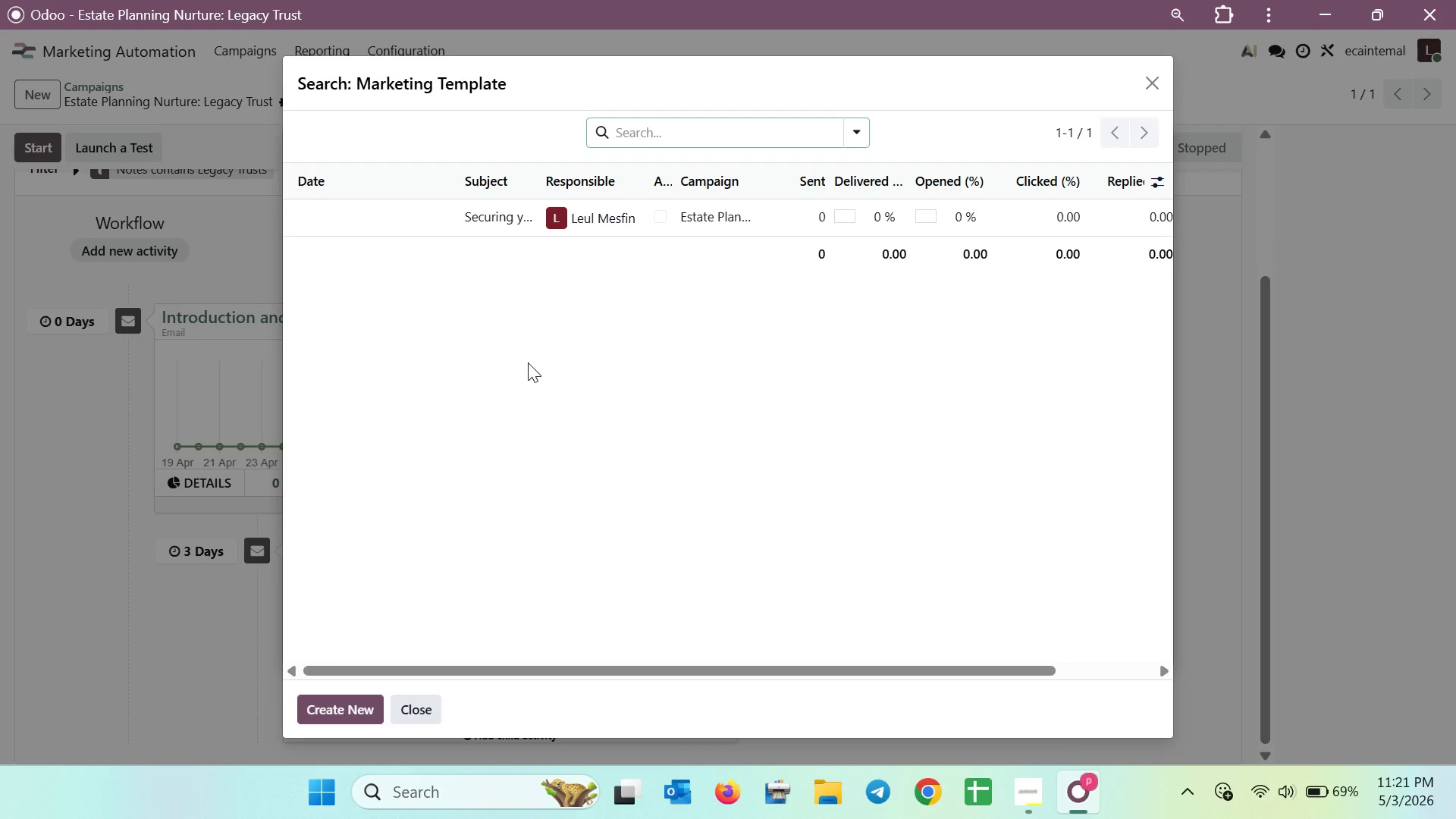 
wait(8.61)
 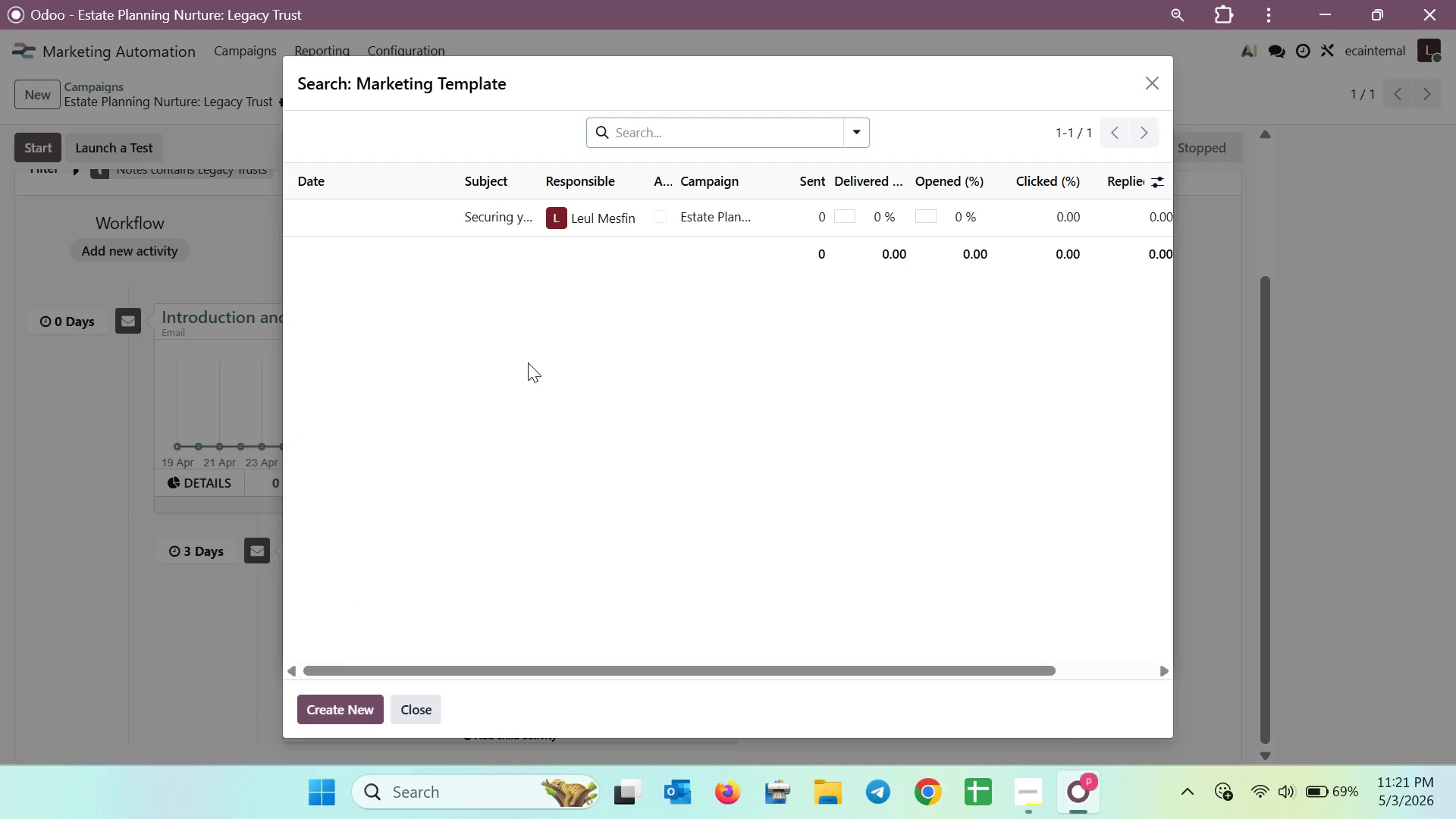 
left_click([1142, 91])
 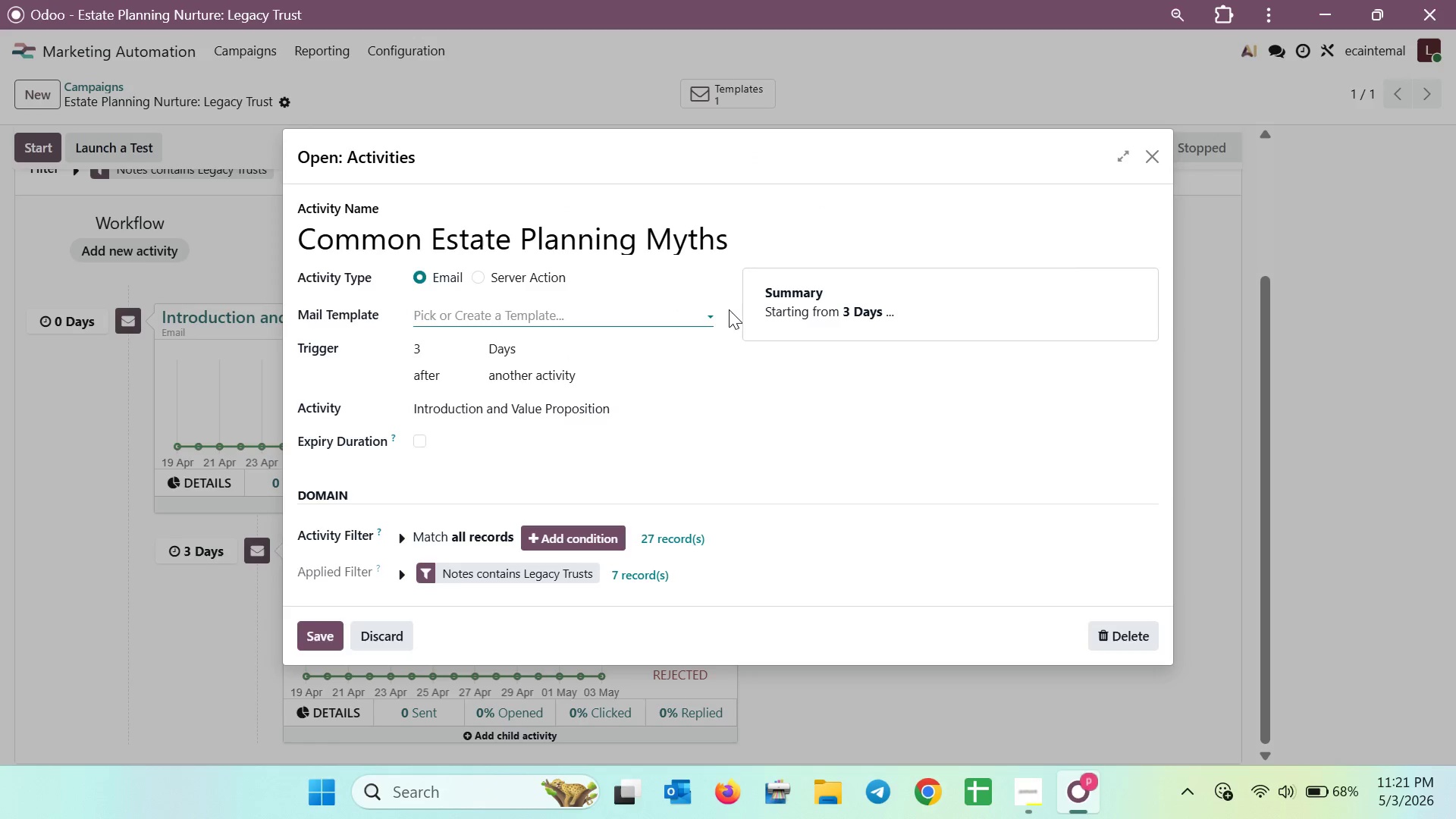 
left_click([713, 315])
 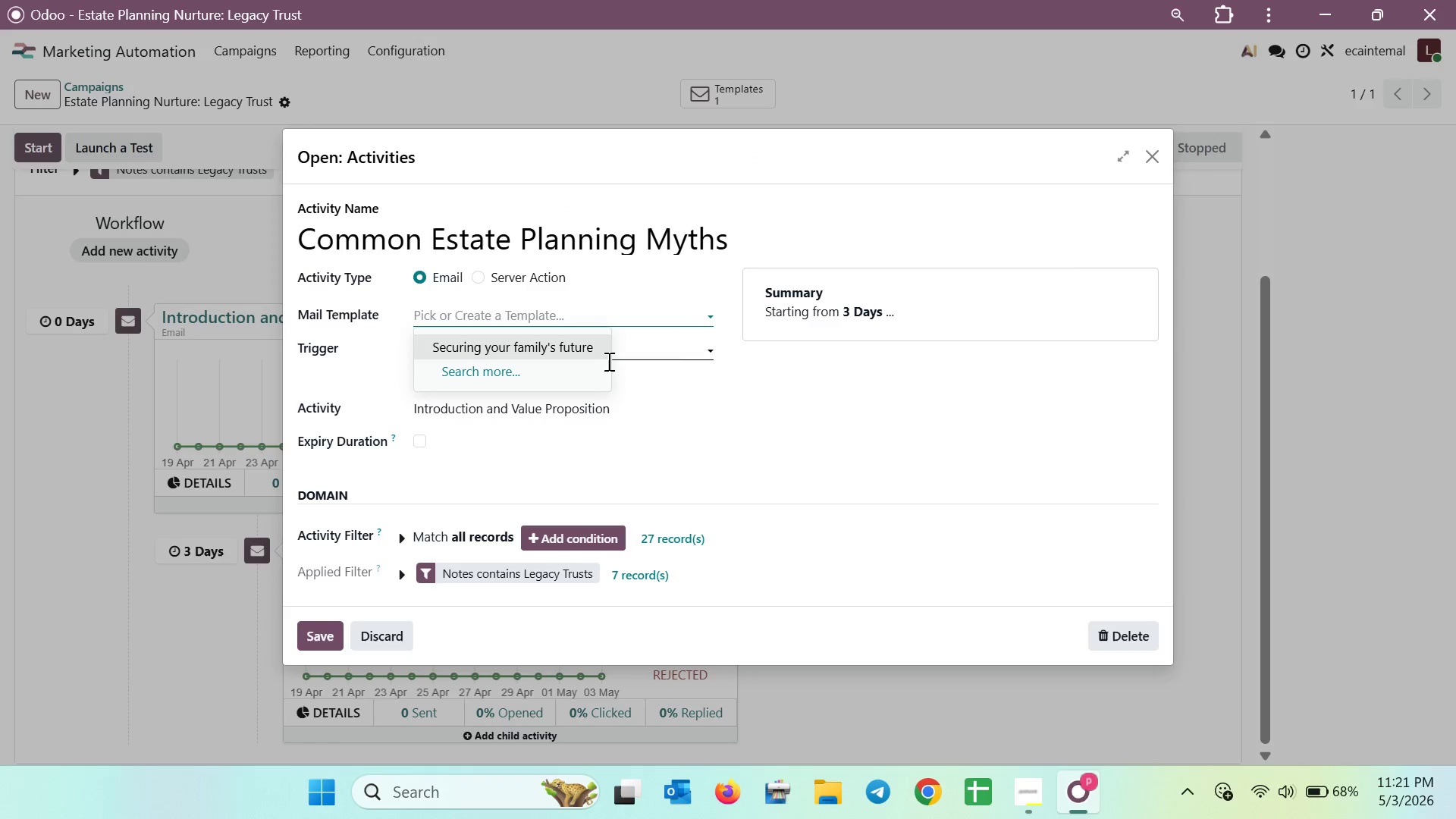 
left_click([564, 374])
 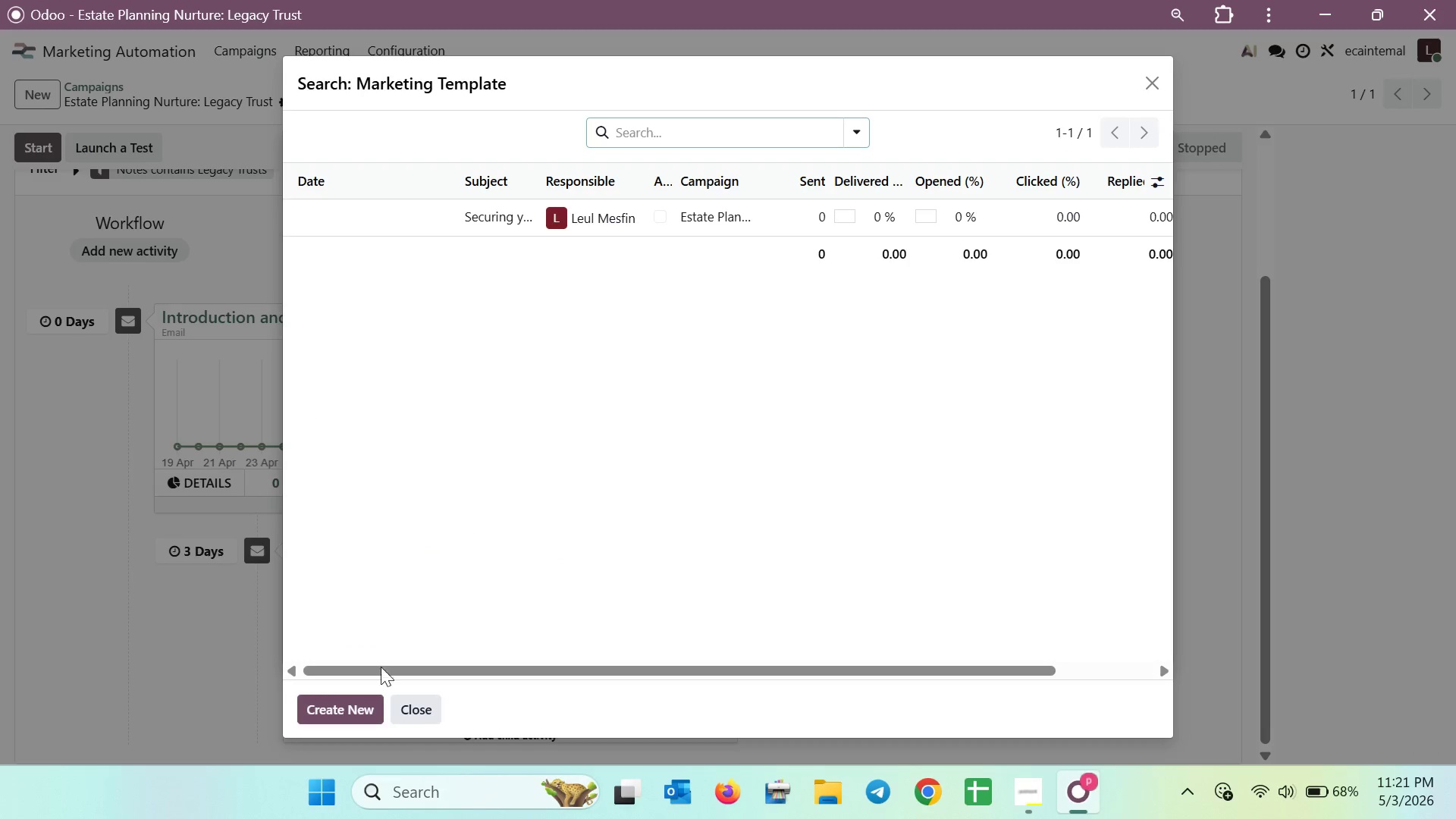 
left_click([356, 714])
 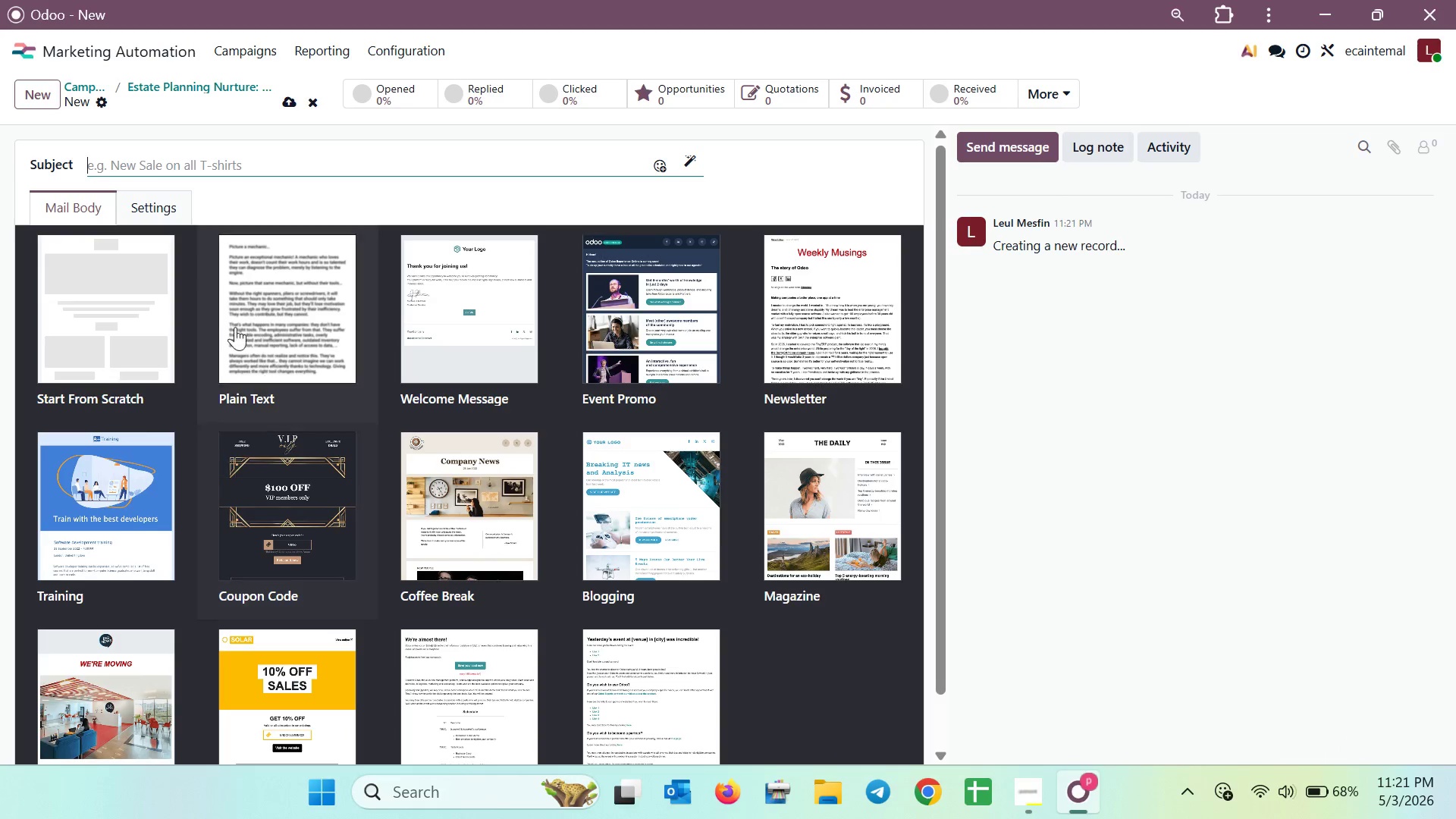 
wait(10.59)
 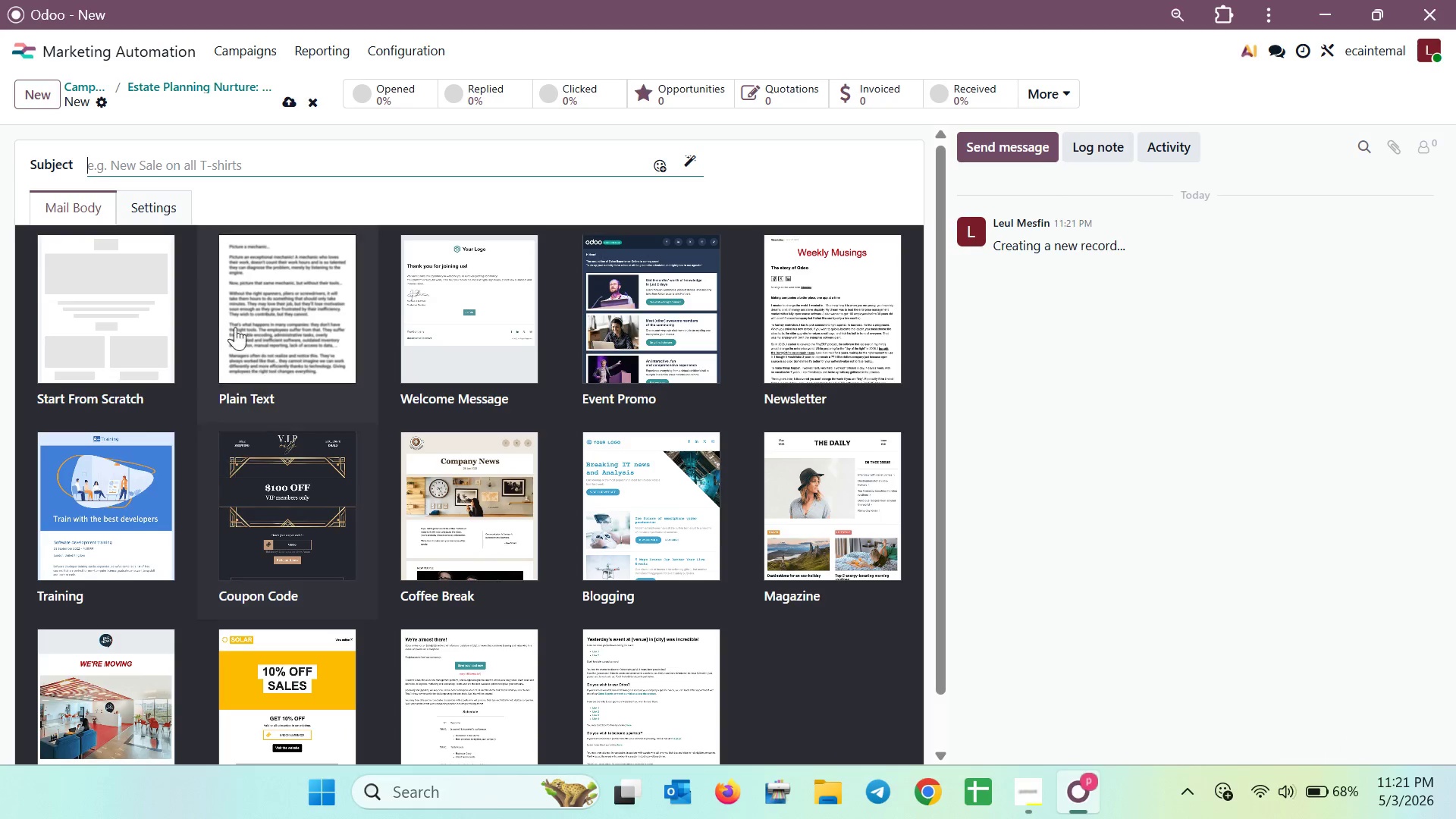 
left_click([148, 168])
 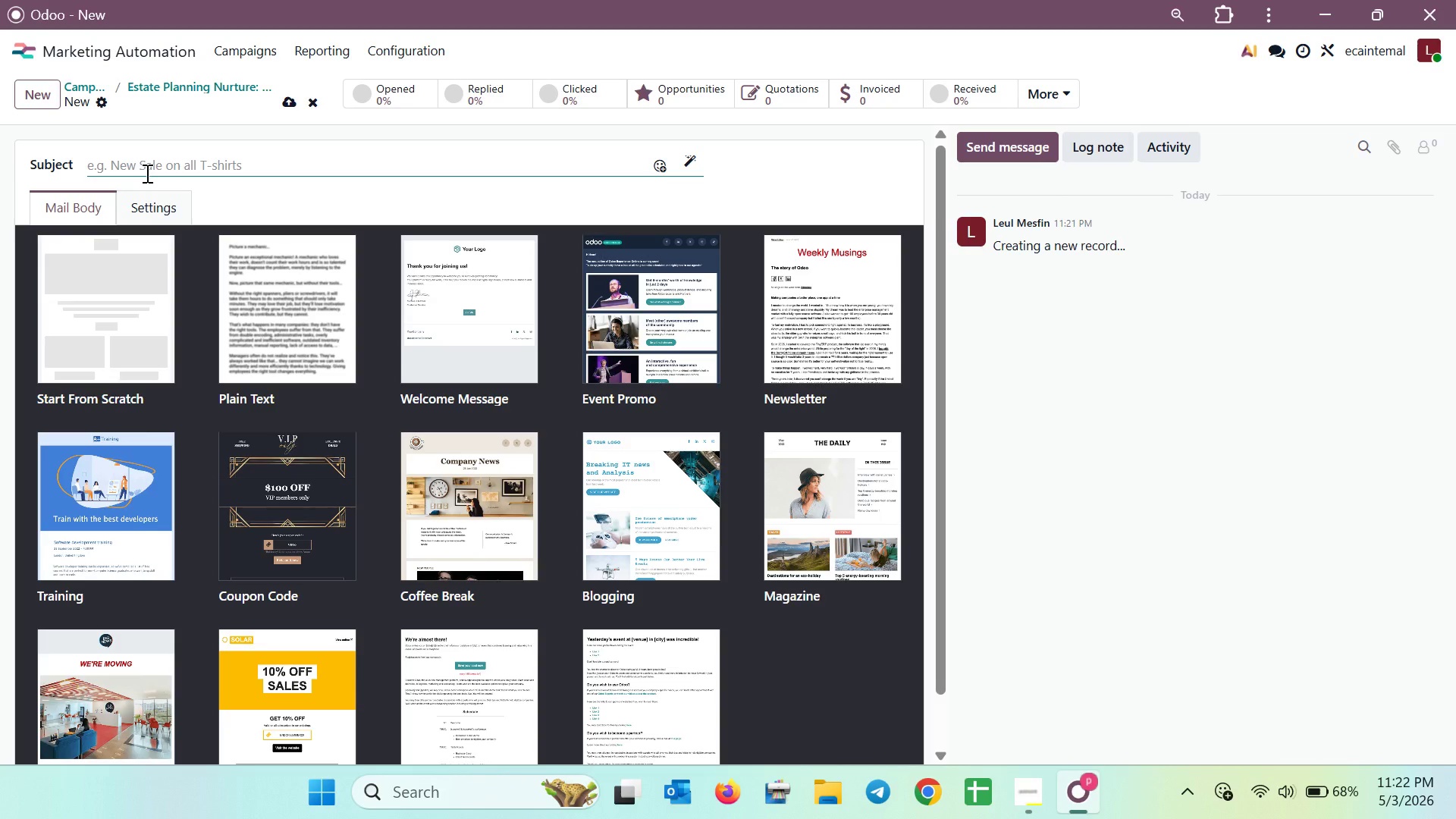 
wait(14.25)
 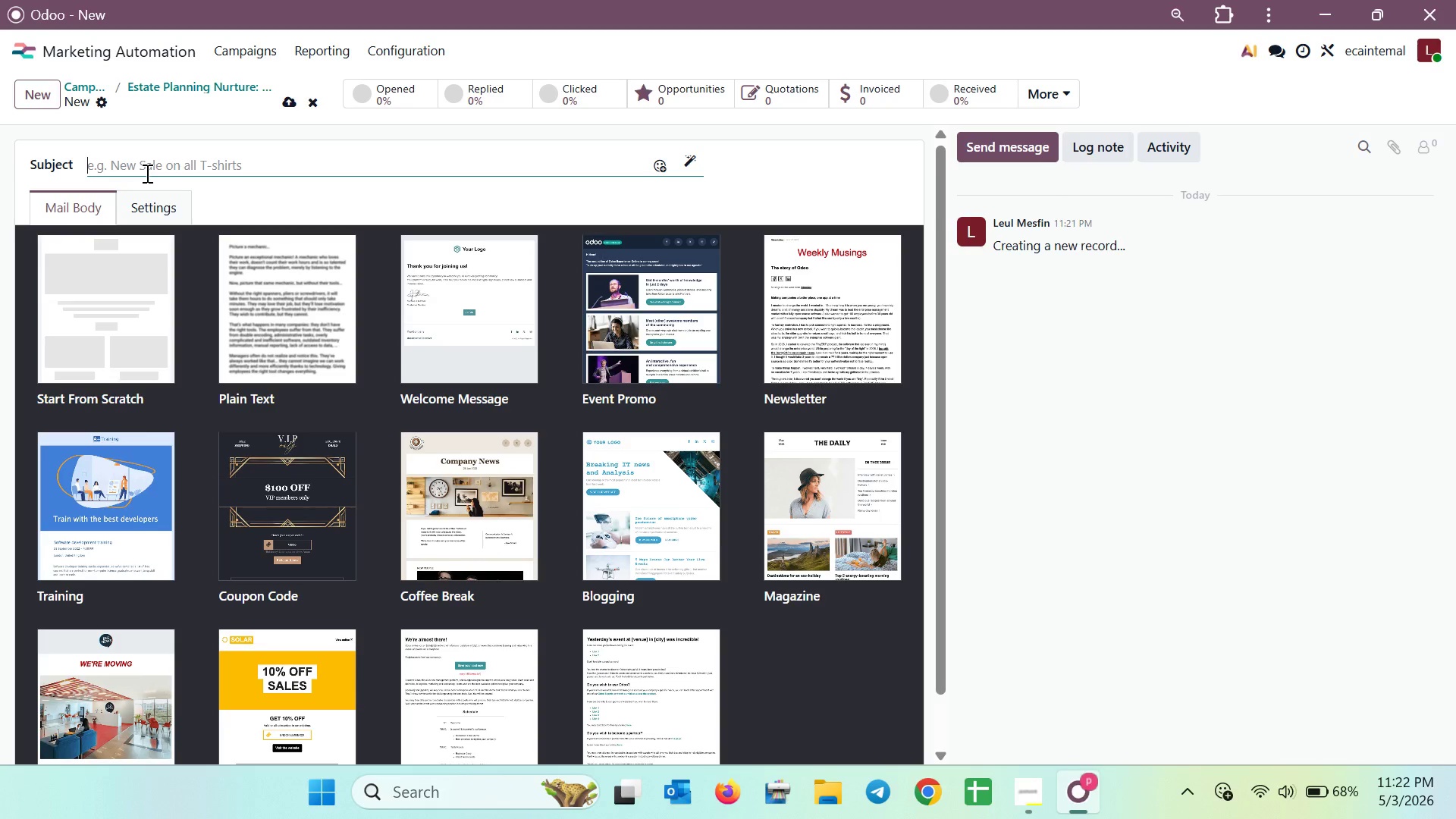 
type(The )
 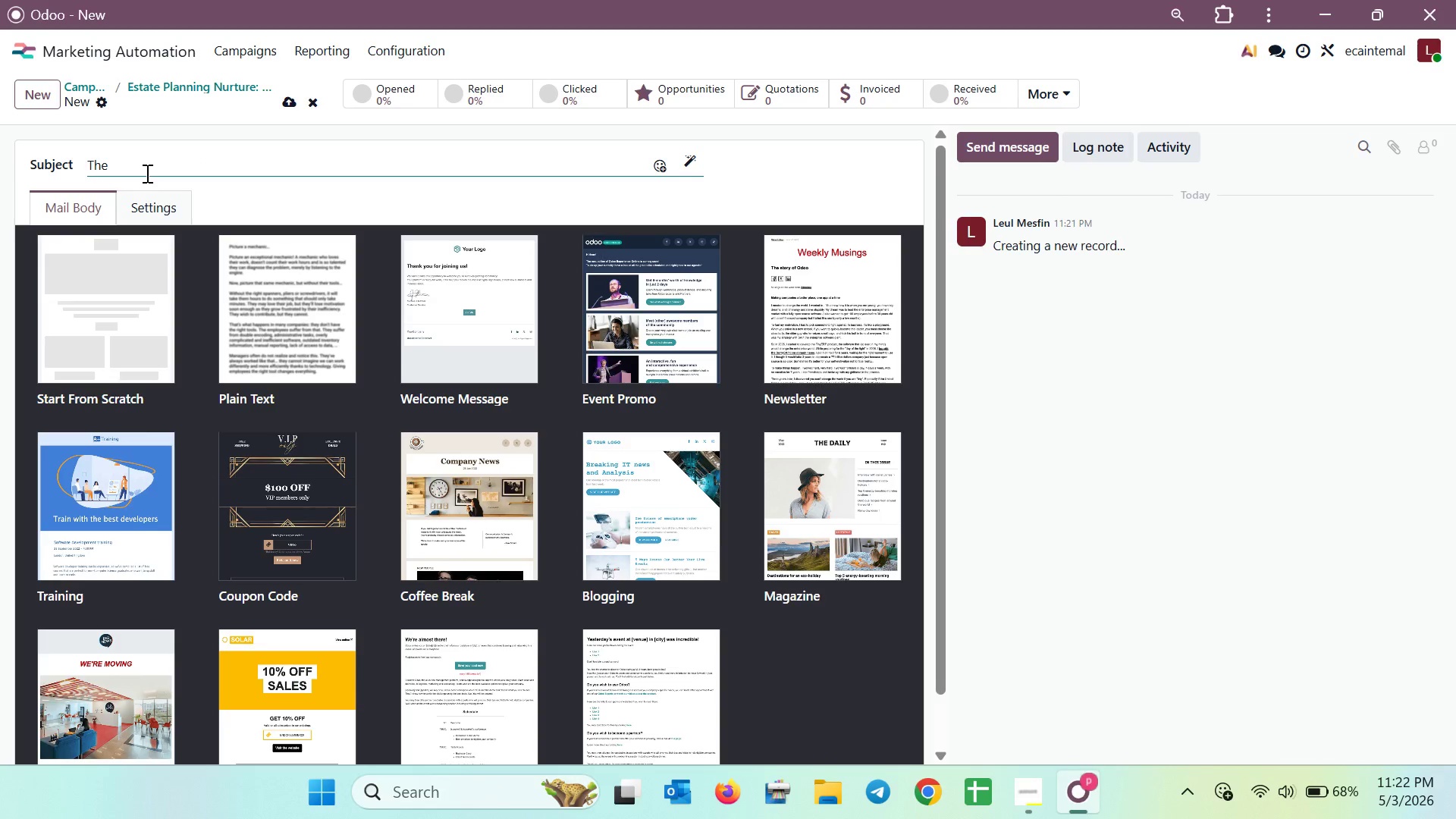 
type(truth about )
 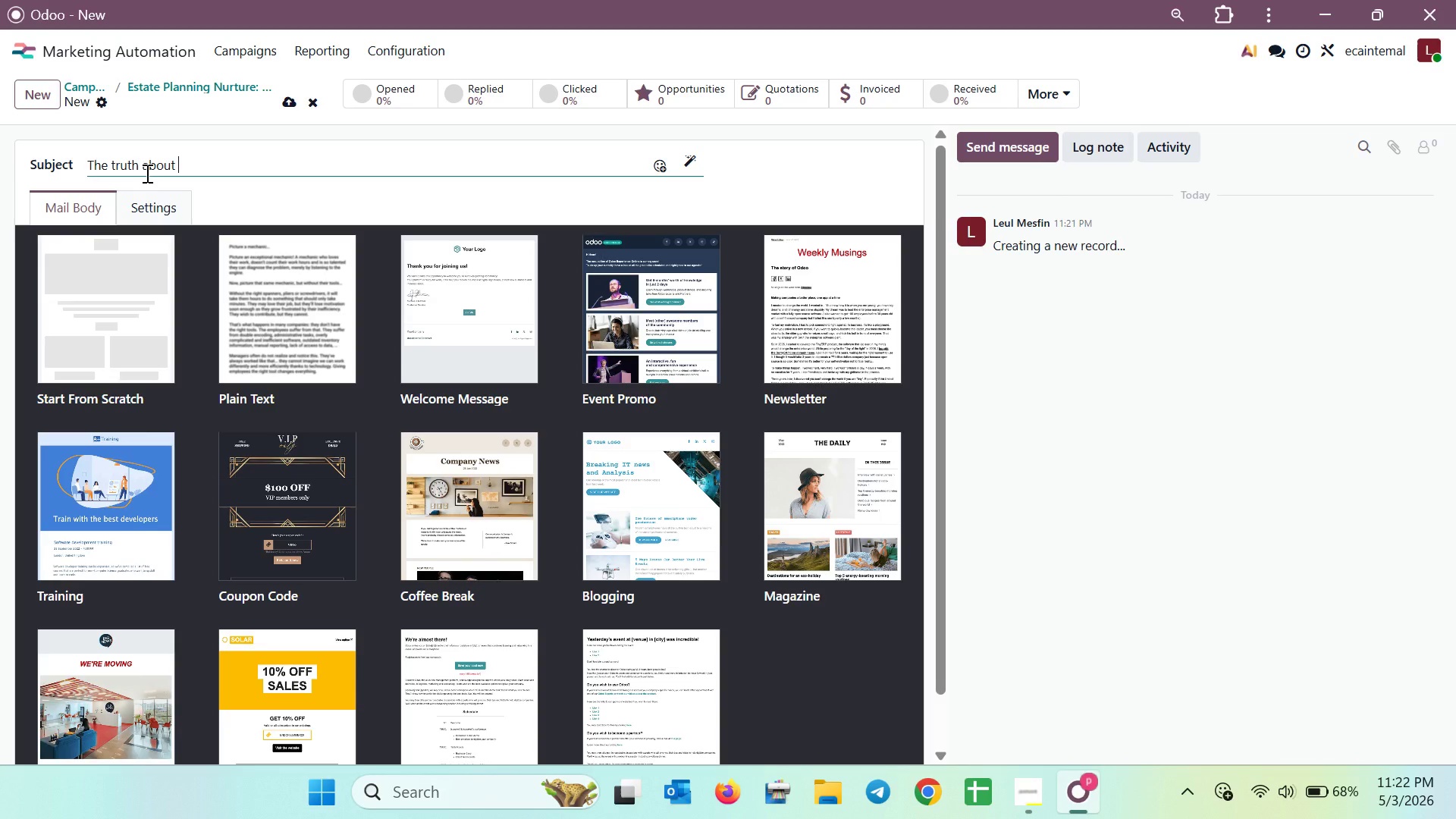 
wait(27.8)
 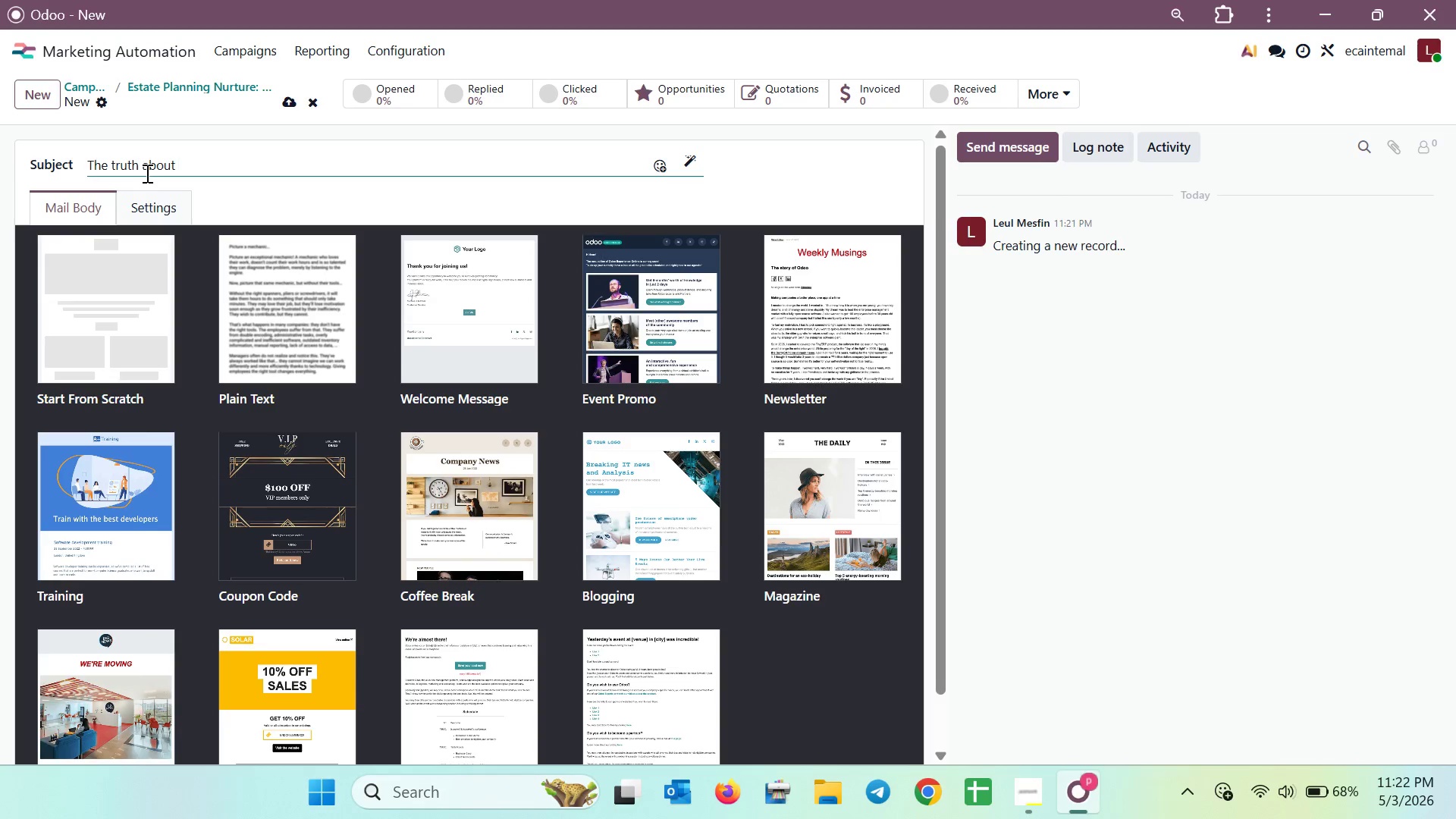 
key(Shift+BracketLeft)
 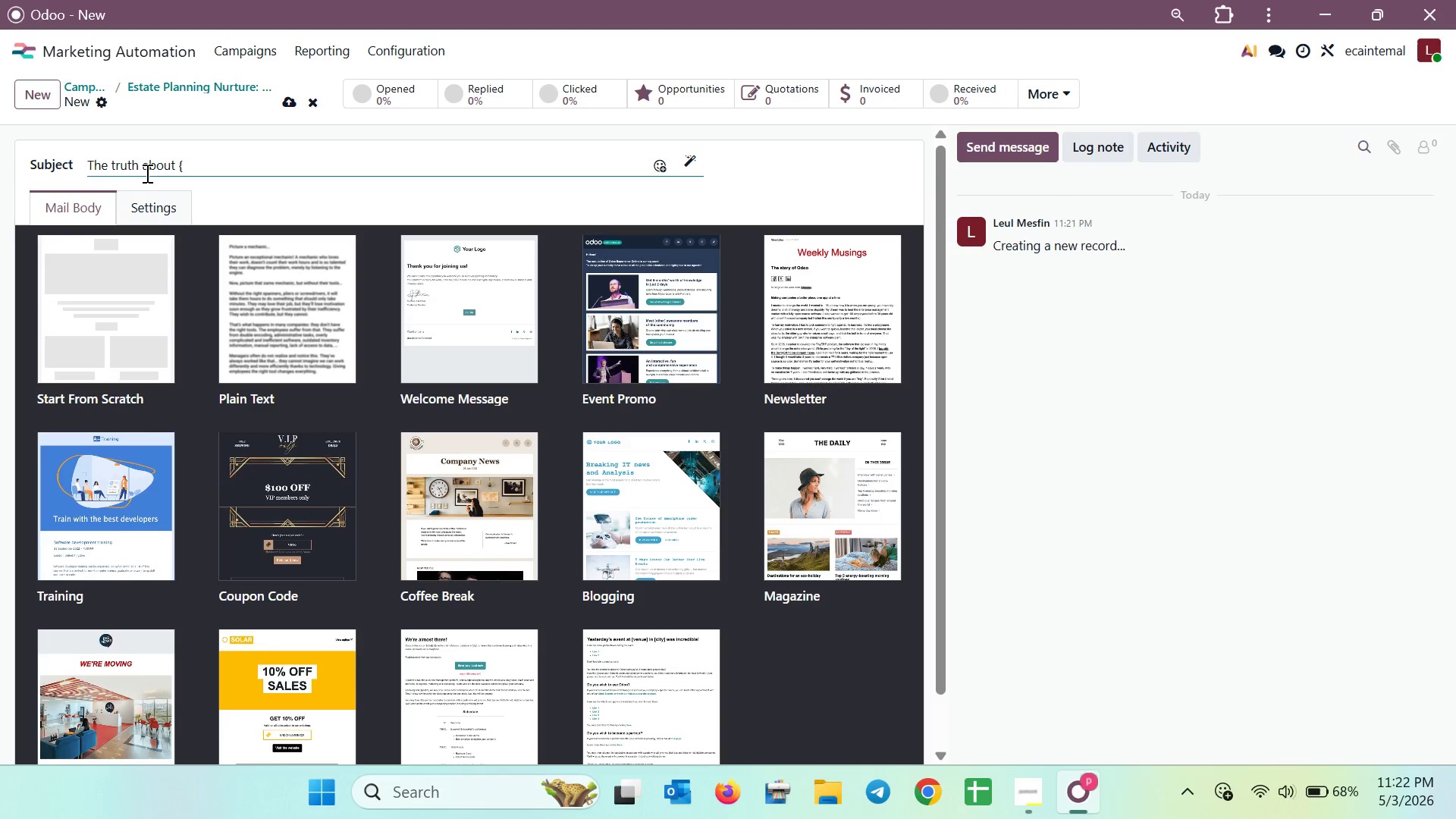 
key(Shift+BracketLeft)
 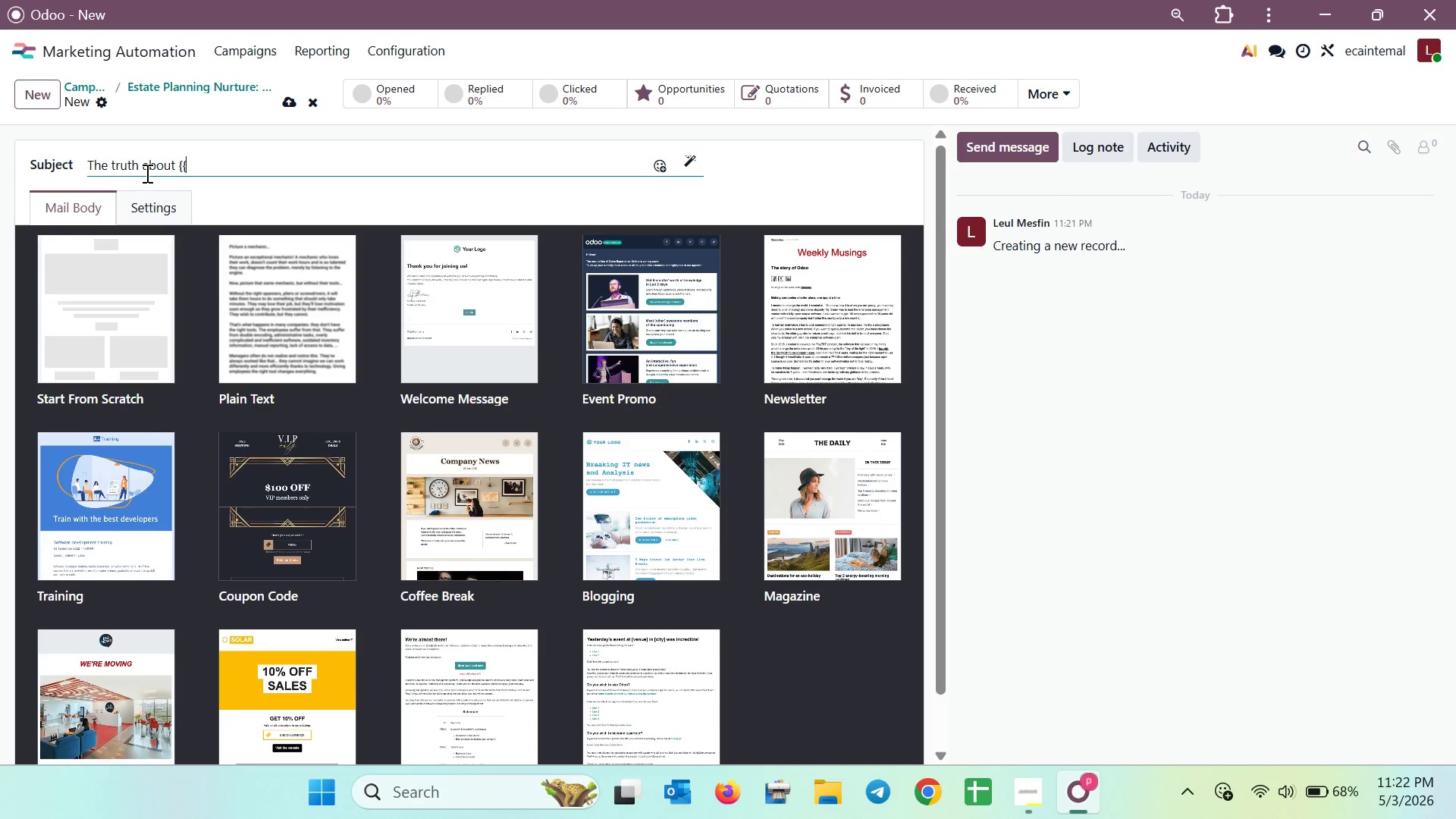 
wait(5.55)
 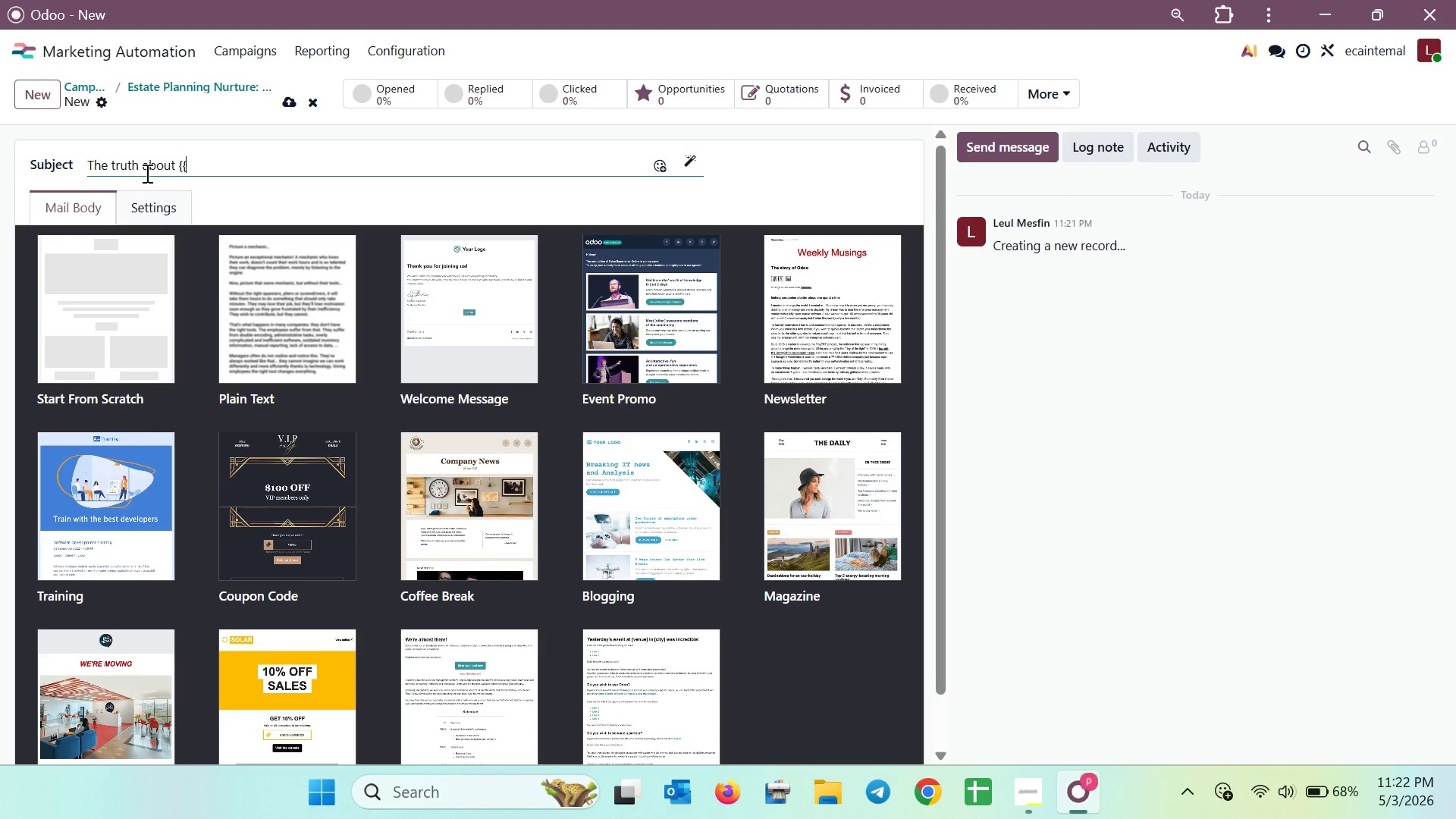 
type( objectt)
key(Backspace)
 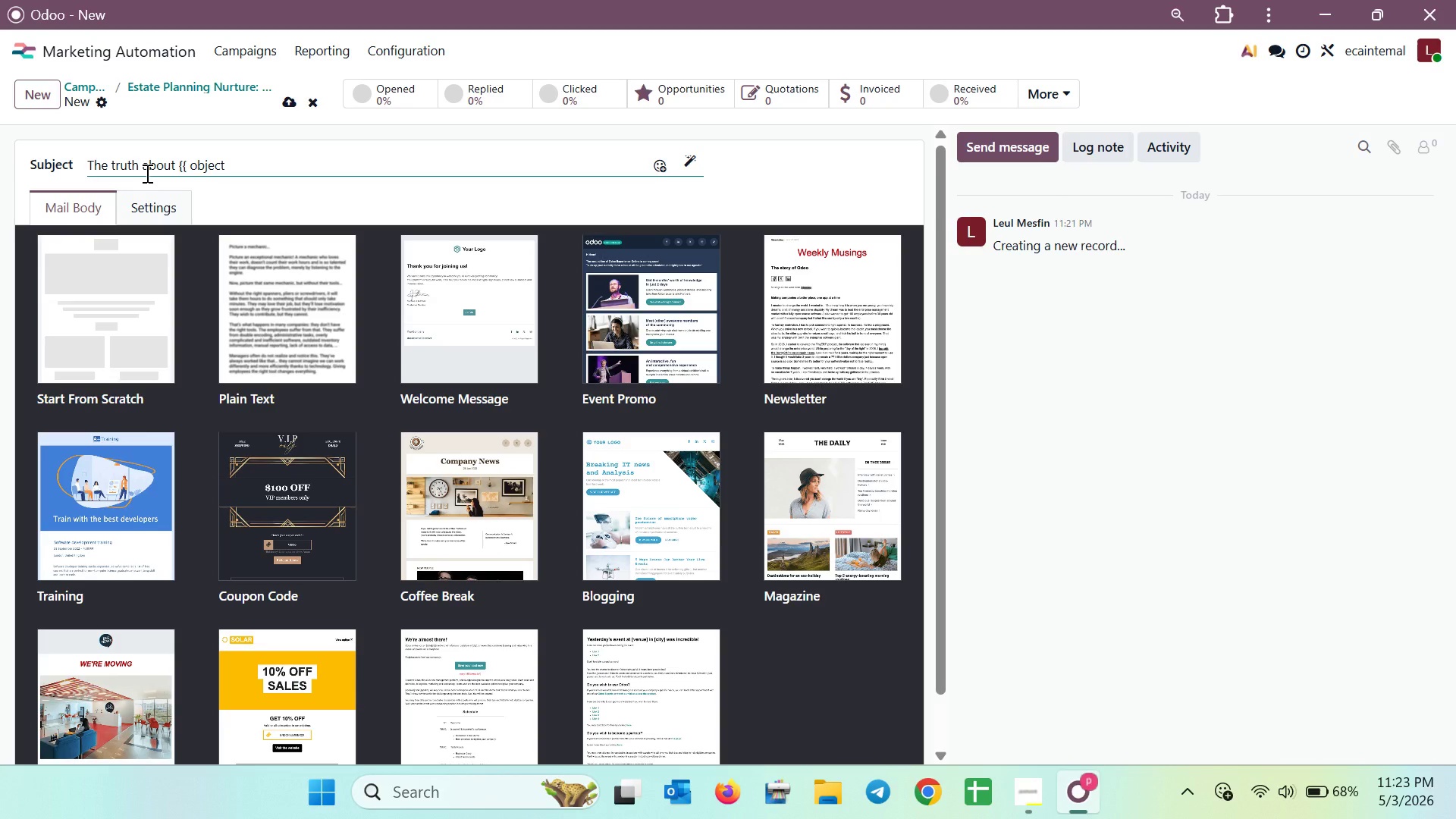 
key(Period)
 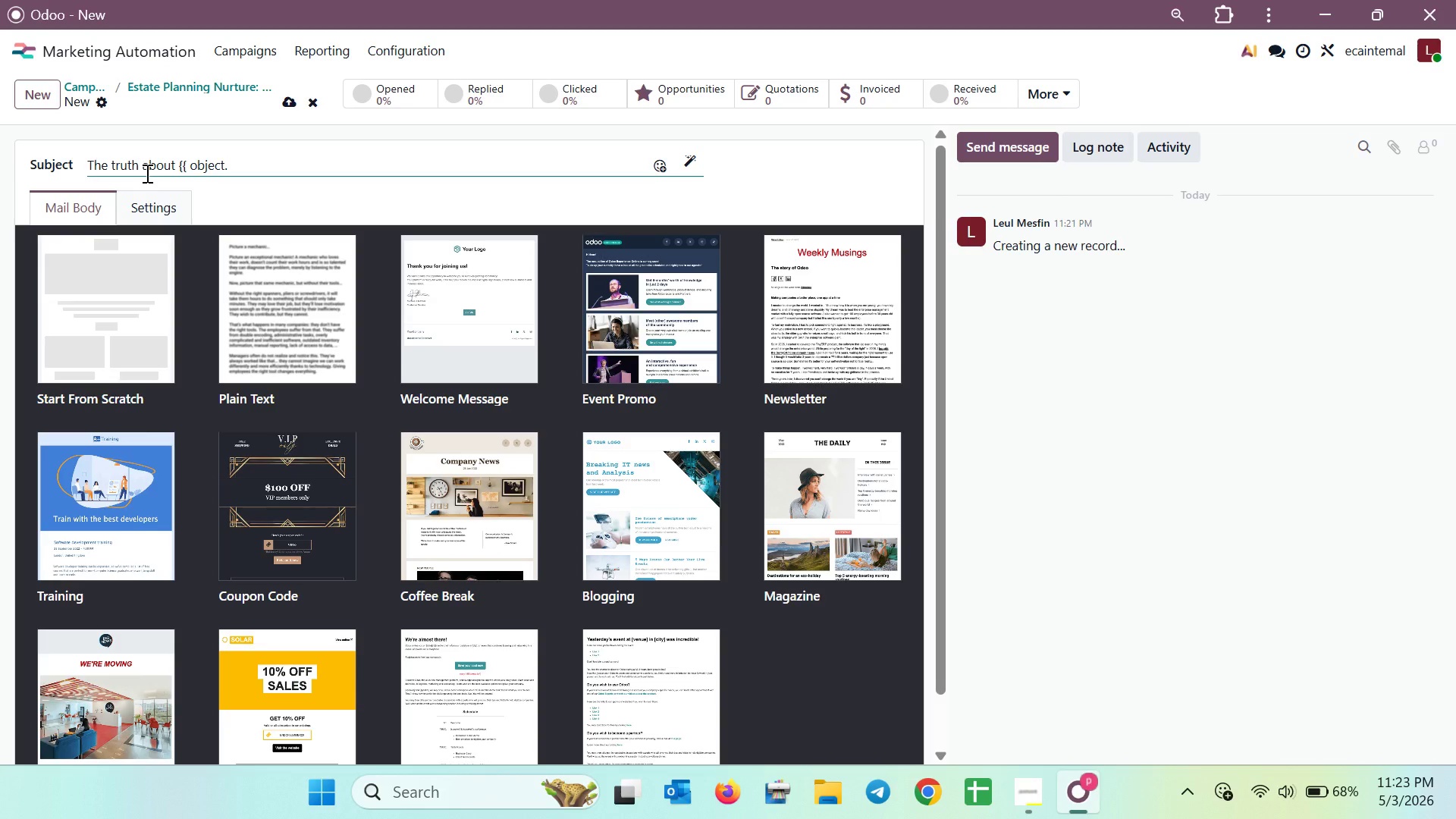 
key(X)
 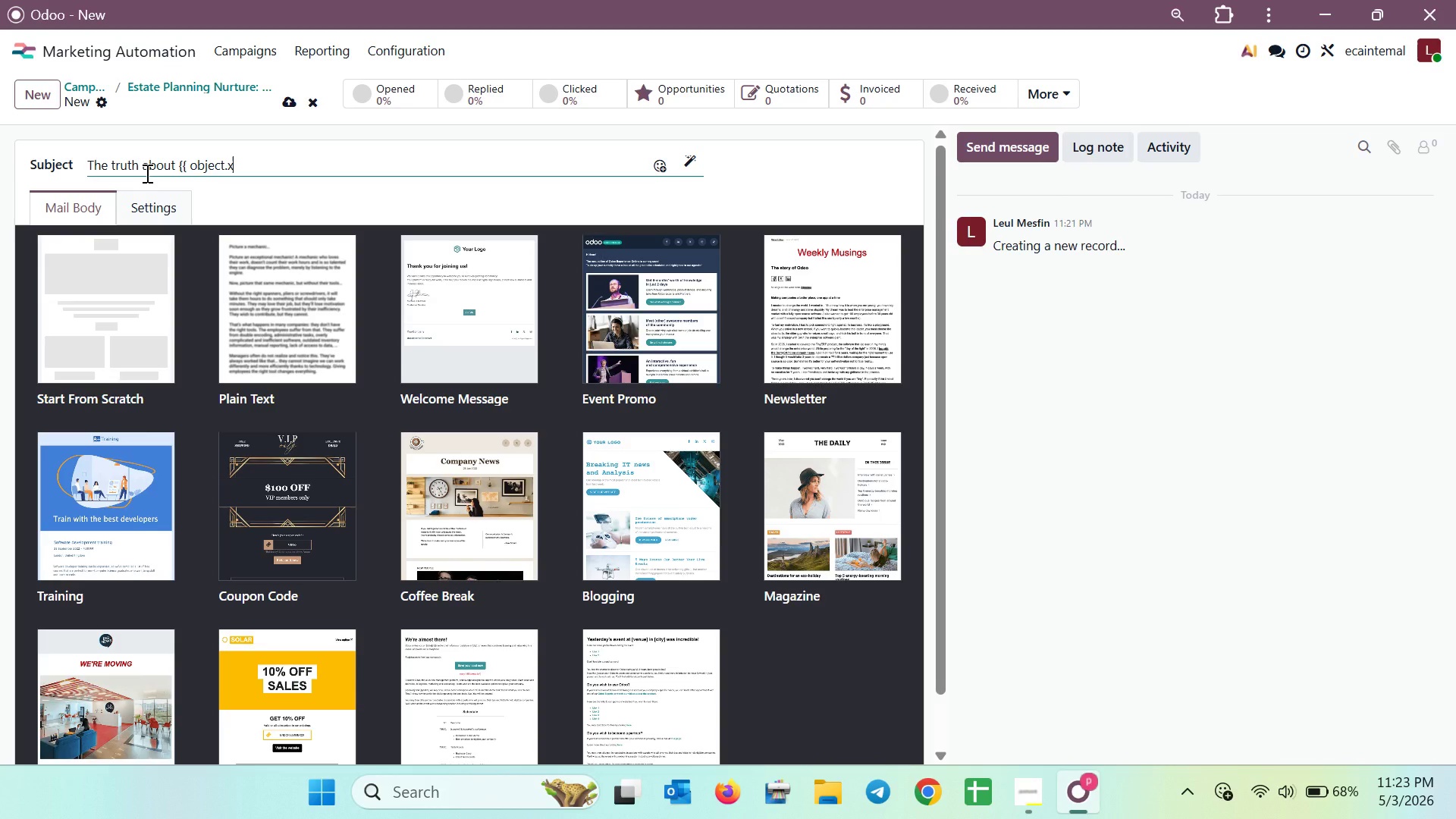 
key(Shift+Minus)
 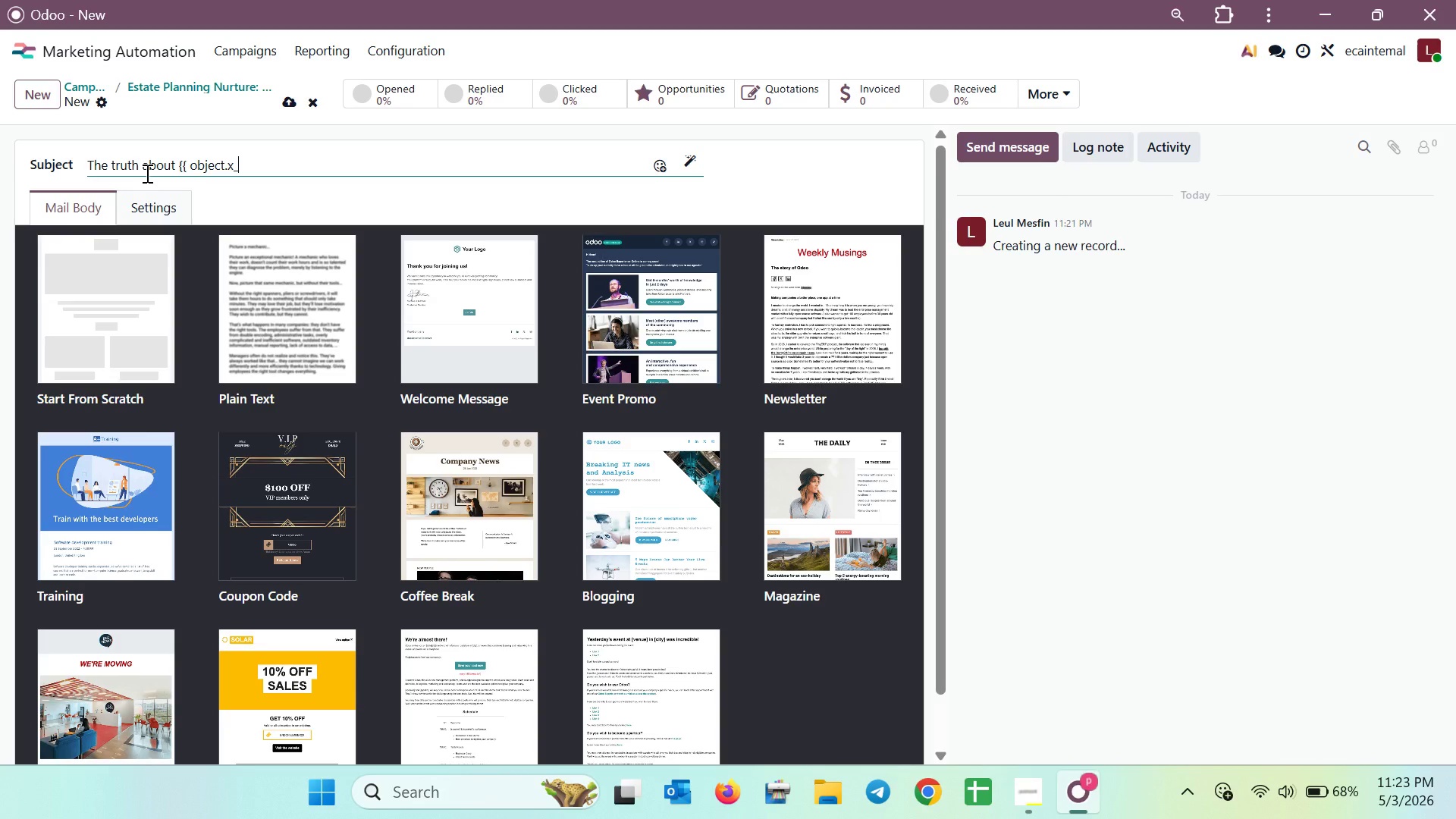 
type(nots)
key(Backspace)
type(es }})
 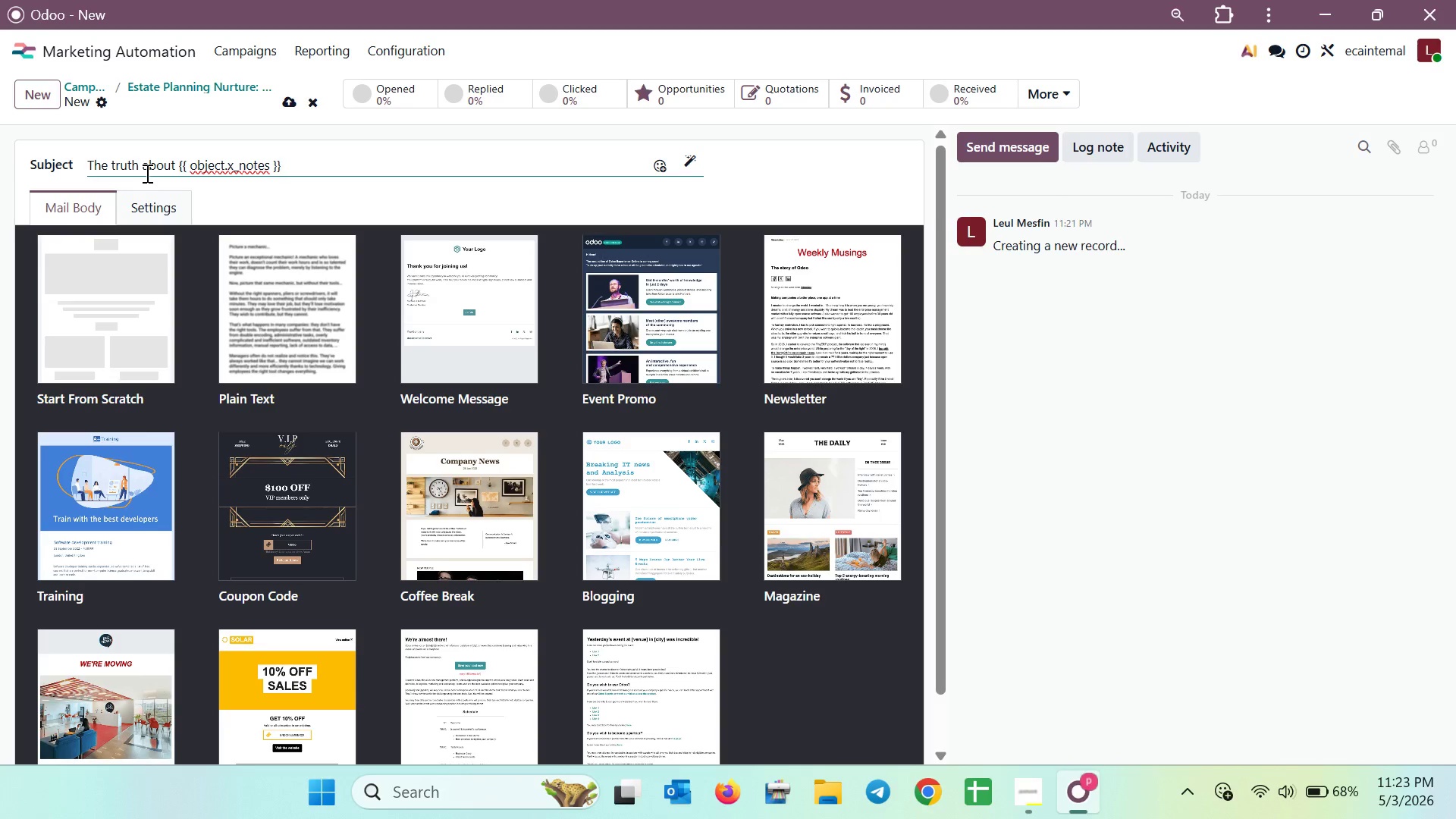 
wait(41.5)
 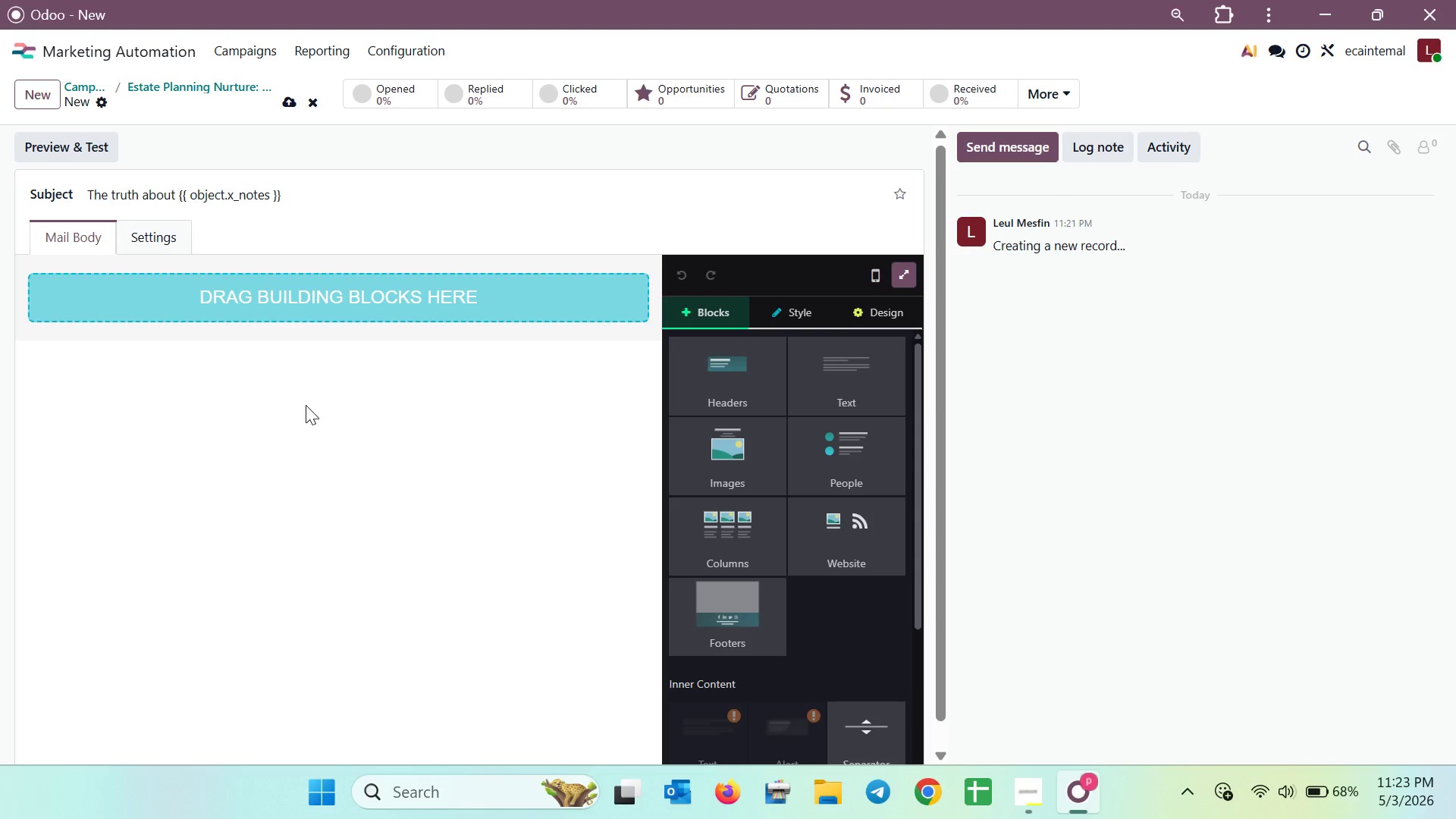 
left_click_drag(start_coordinate=[835, 395], to_coordinate=[427, 322])
 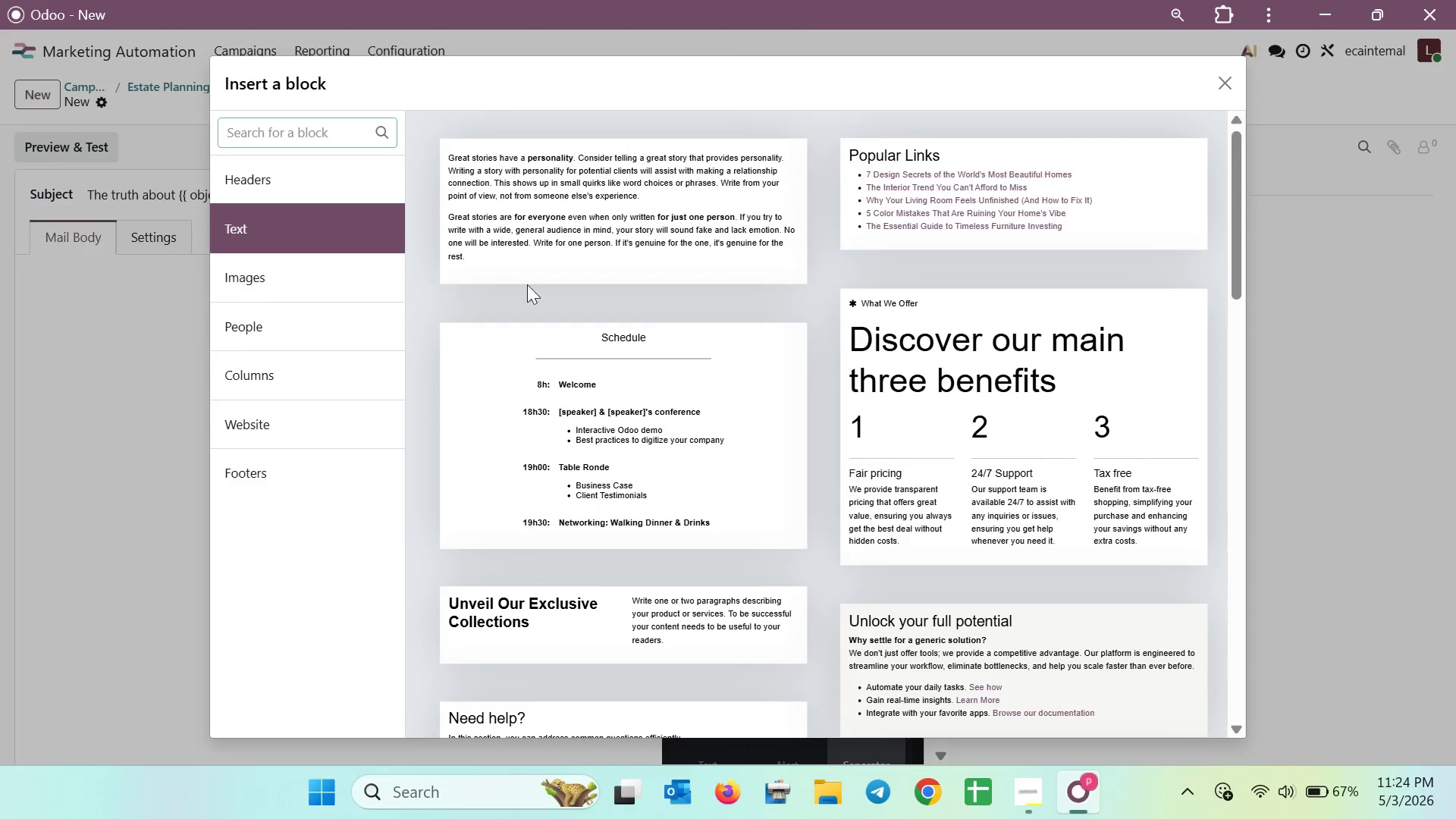 
left_click([563, 253])
 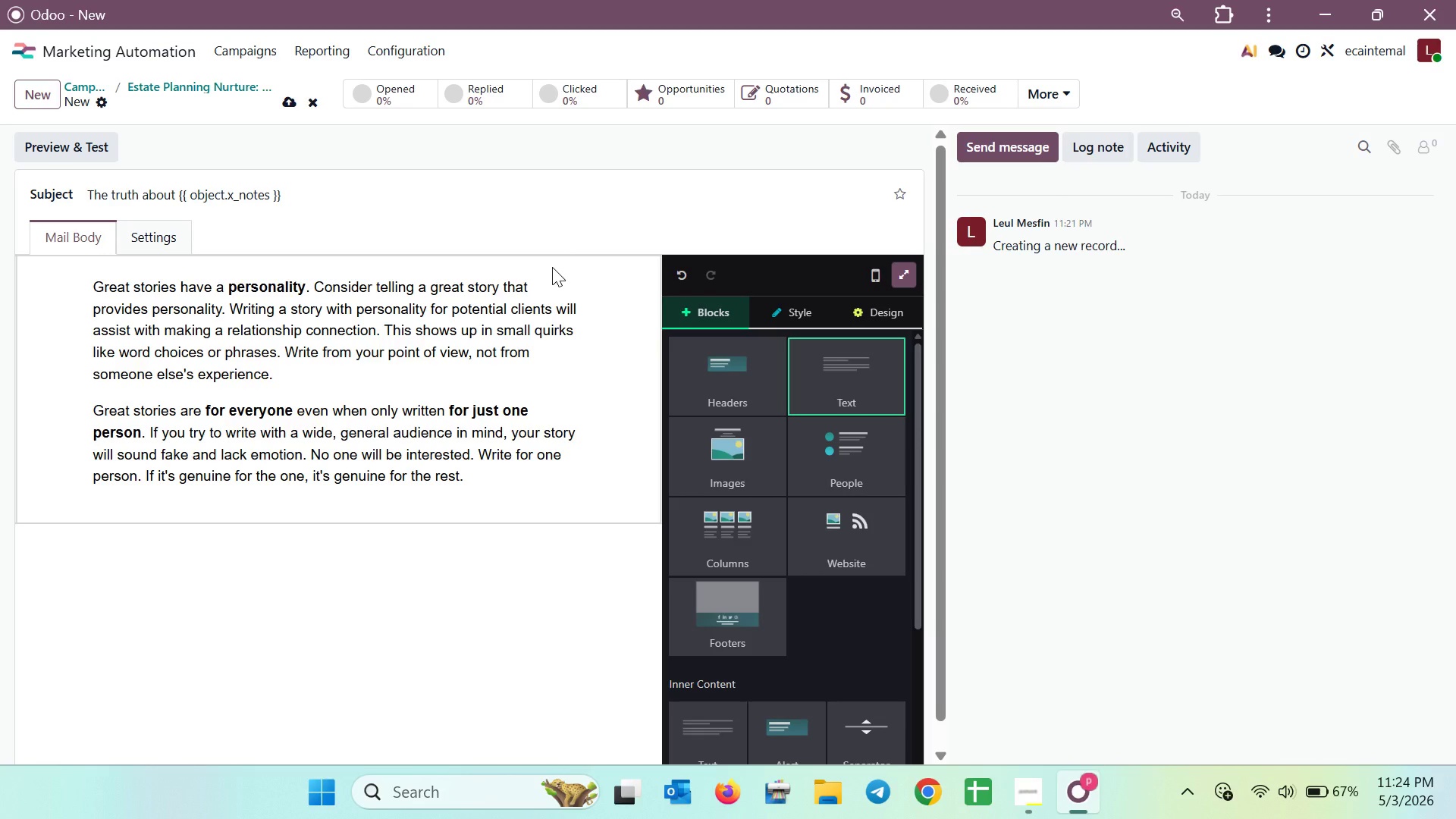 
wait(22.34)
 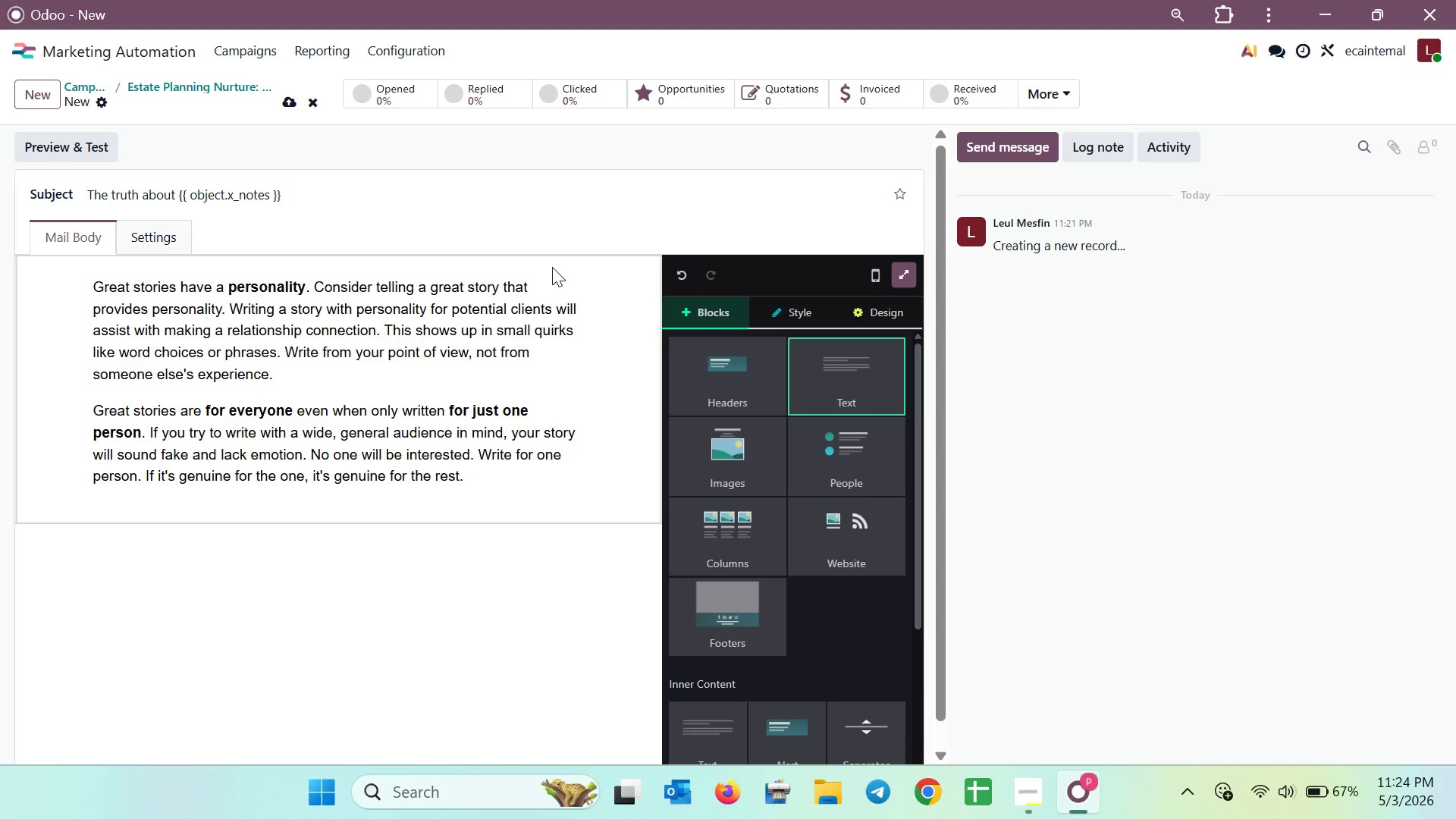 
key(Control+A)
 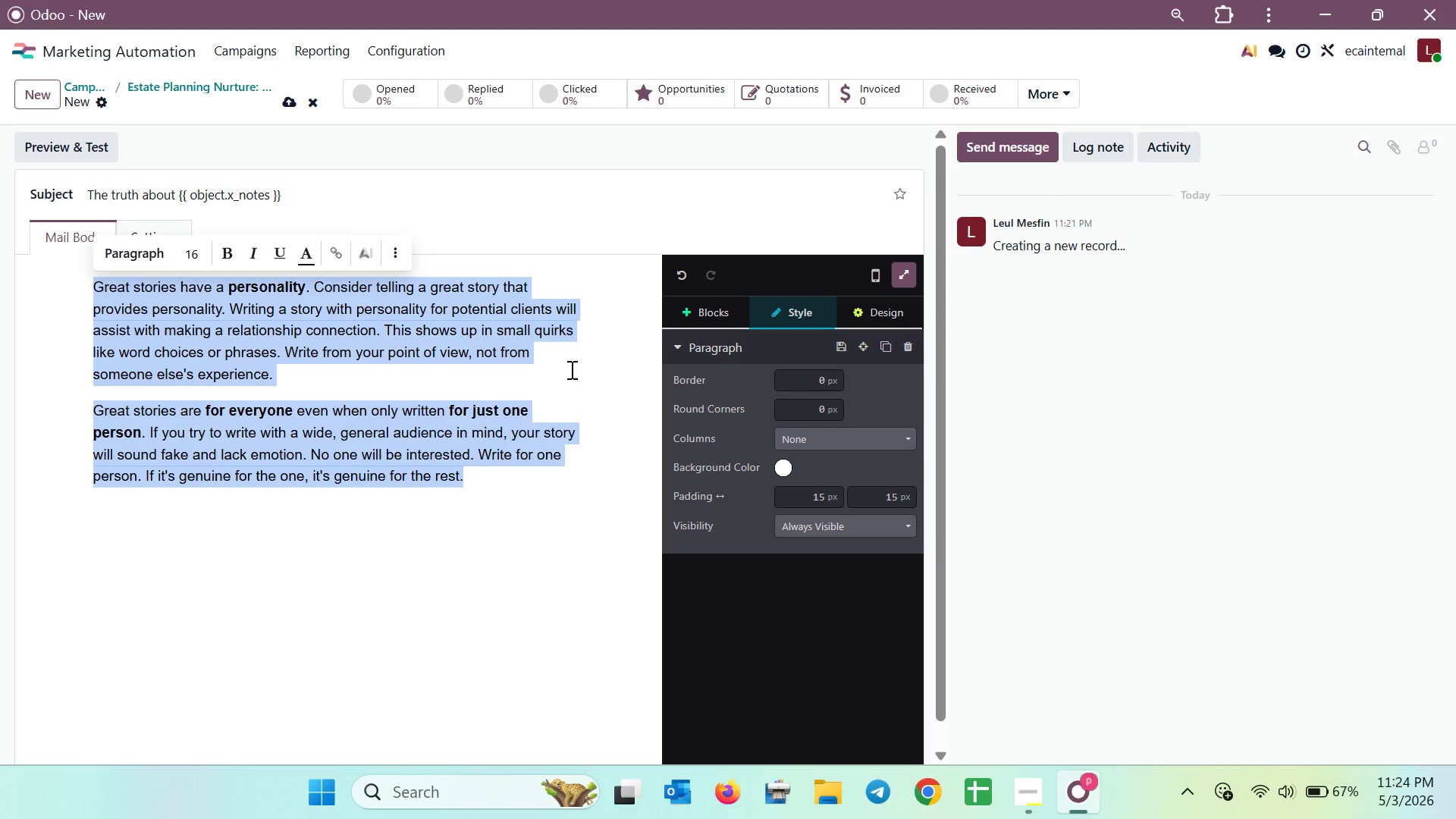 
key(Backspace)
 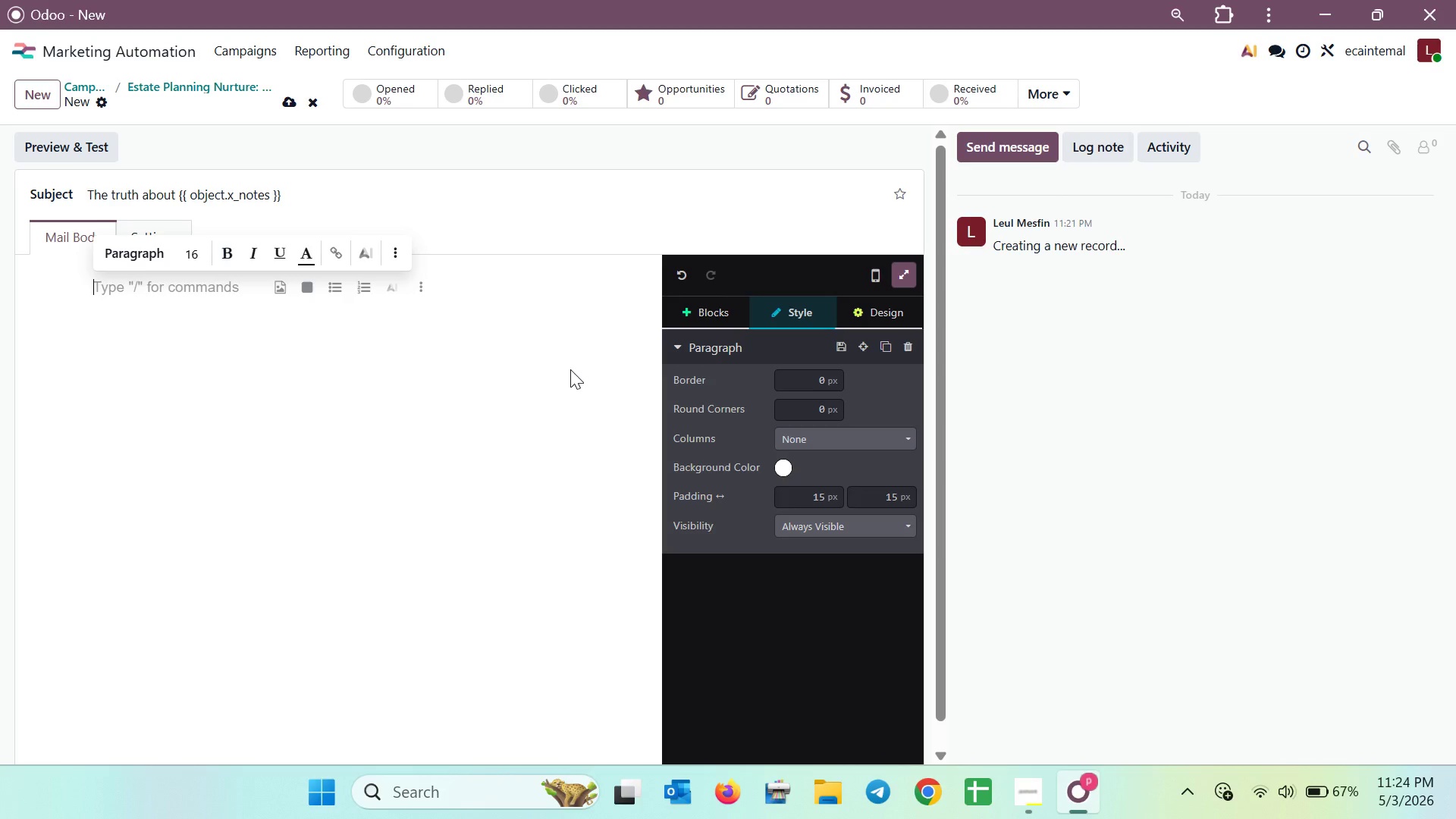 
wait(23.33)
 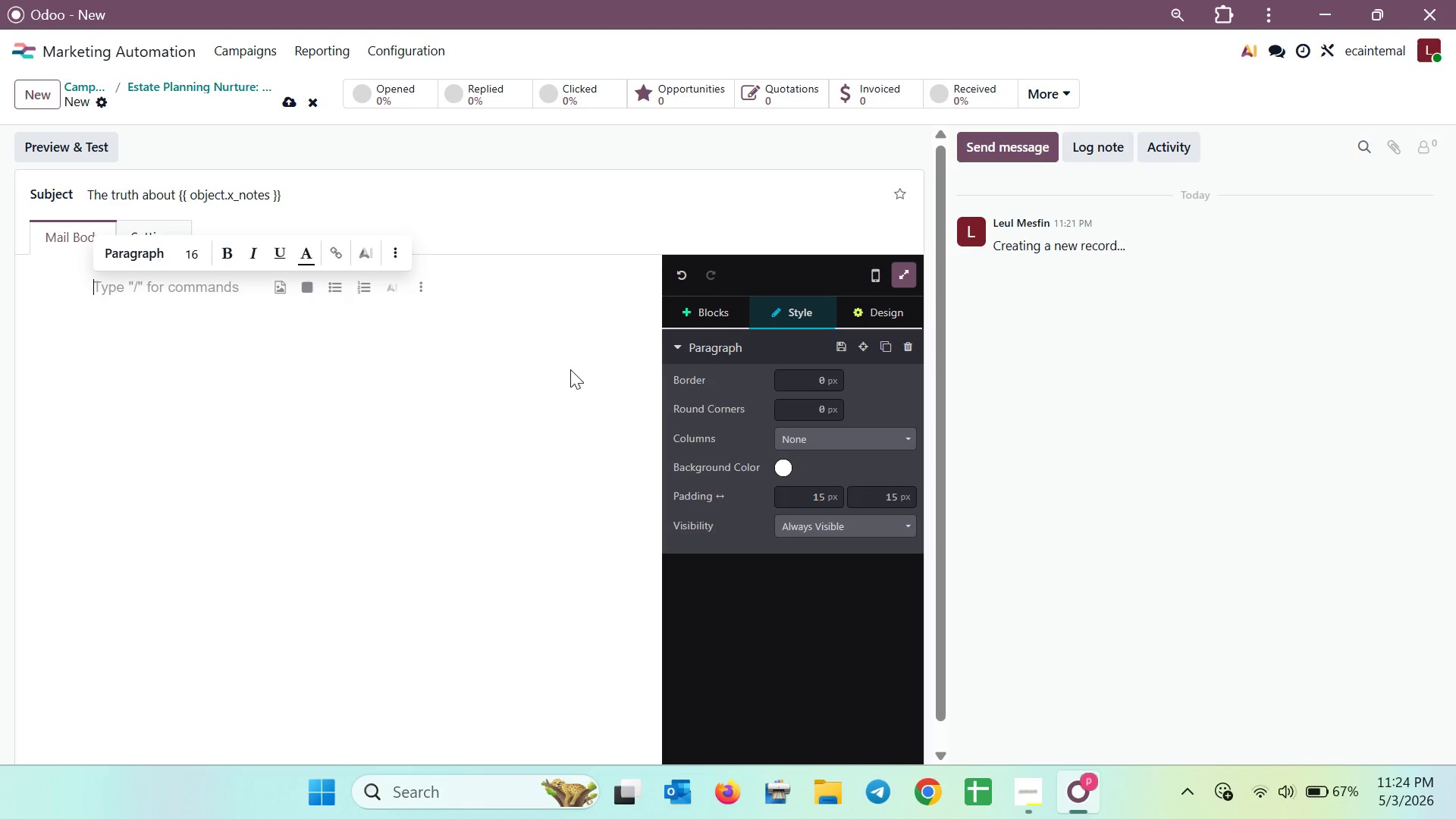 
type(Dear {{ )
key(Backspace)
key(Backspace)
key(Backspace)
type(/)
 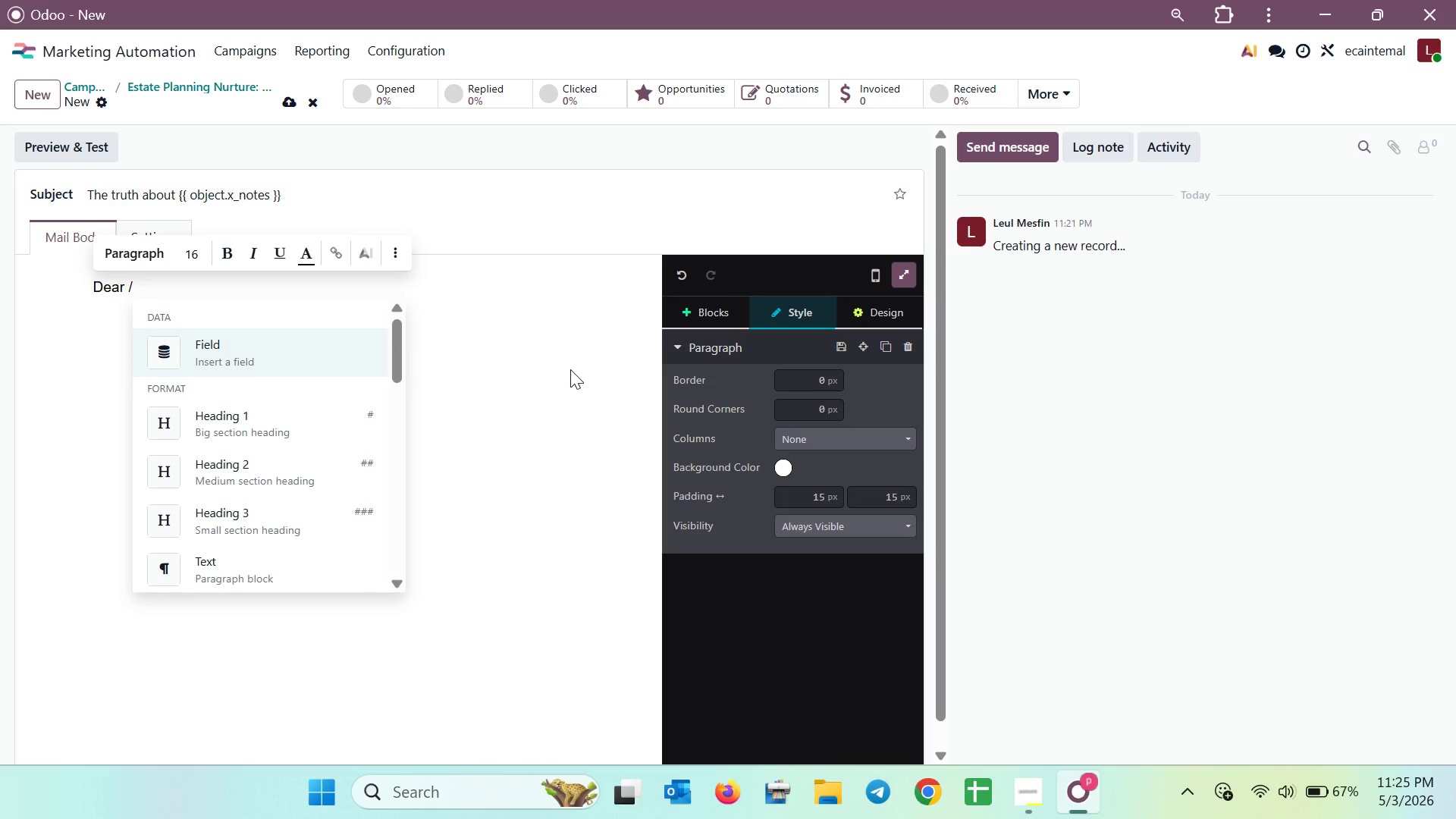 
left_click([239, 349])
 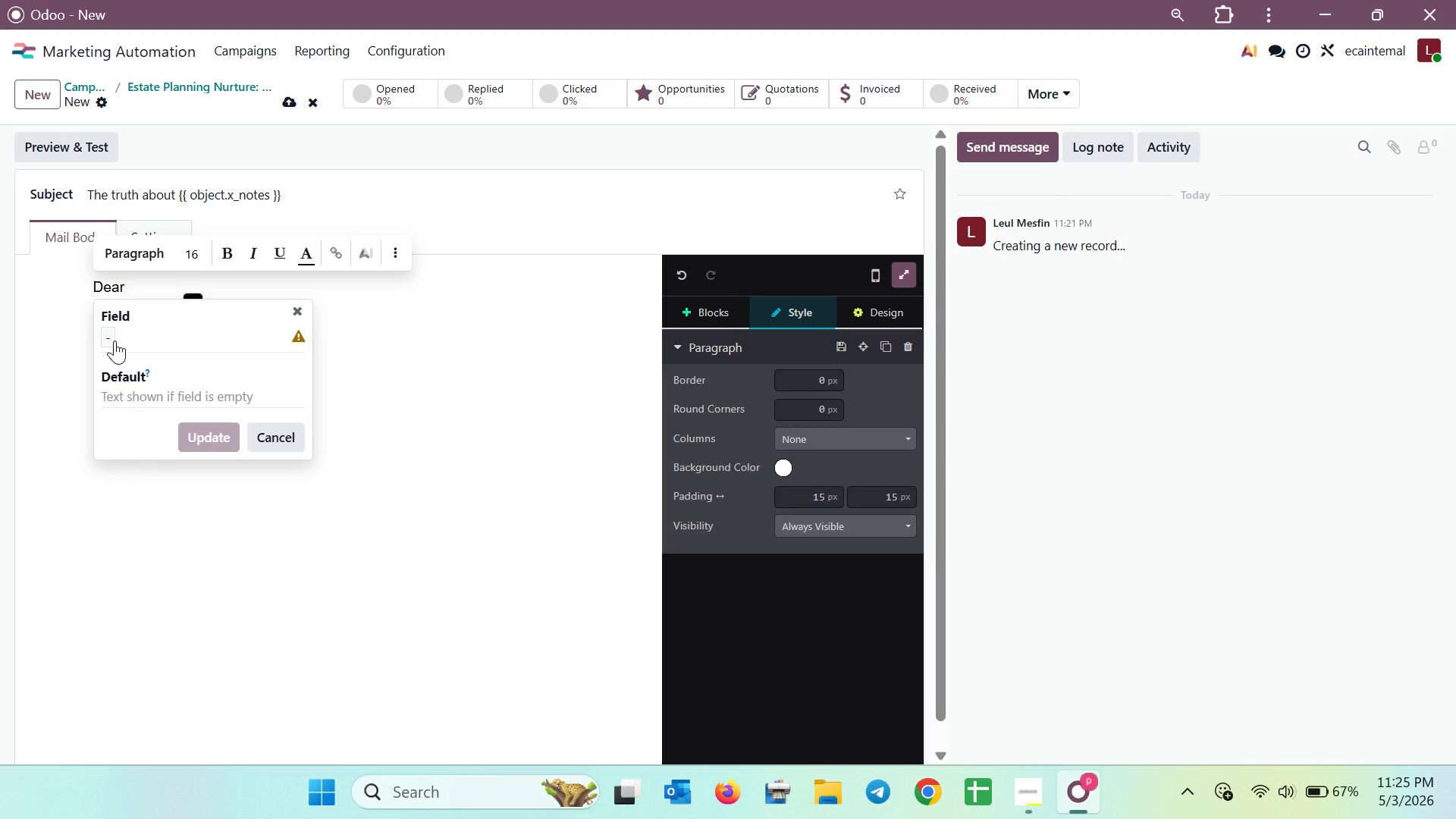 
left_click([115, 340])
 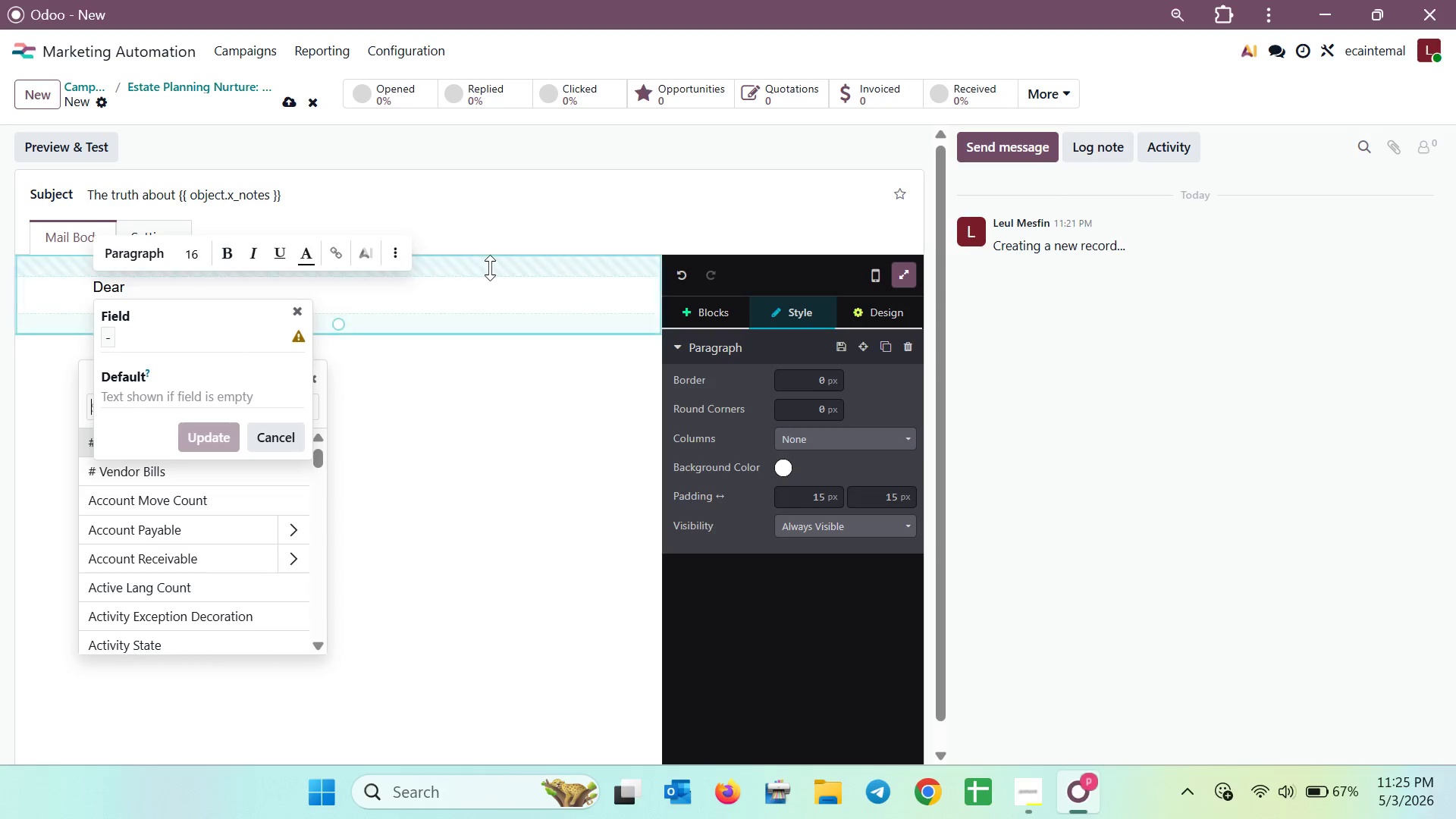 
wait(5.08)
 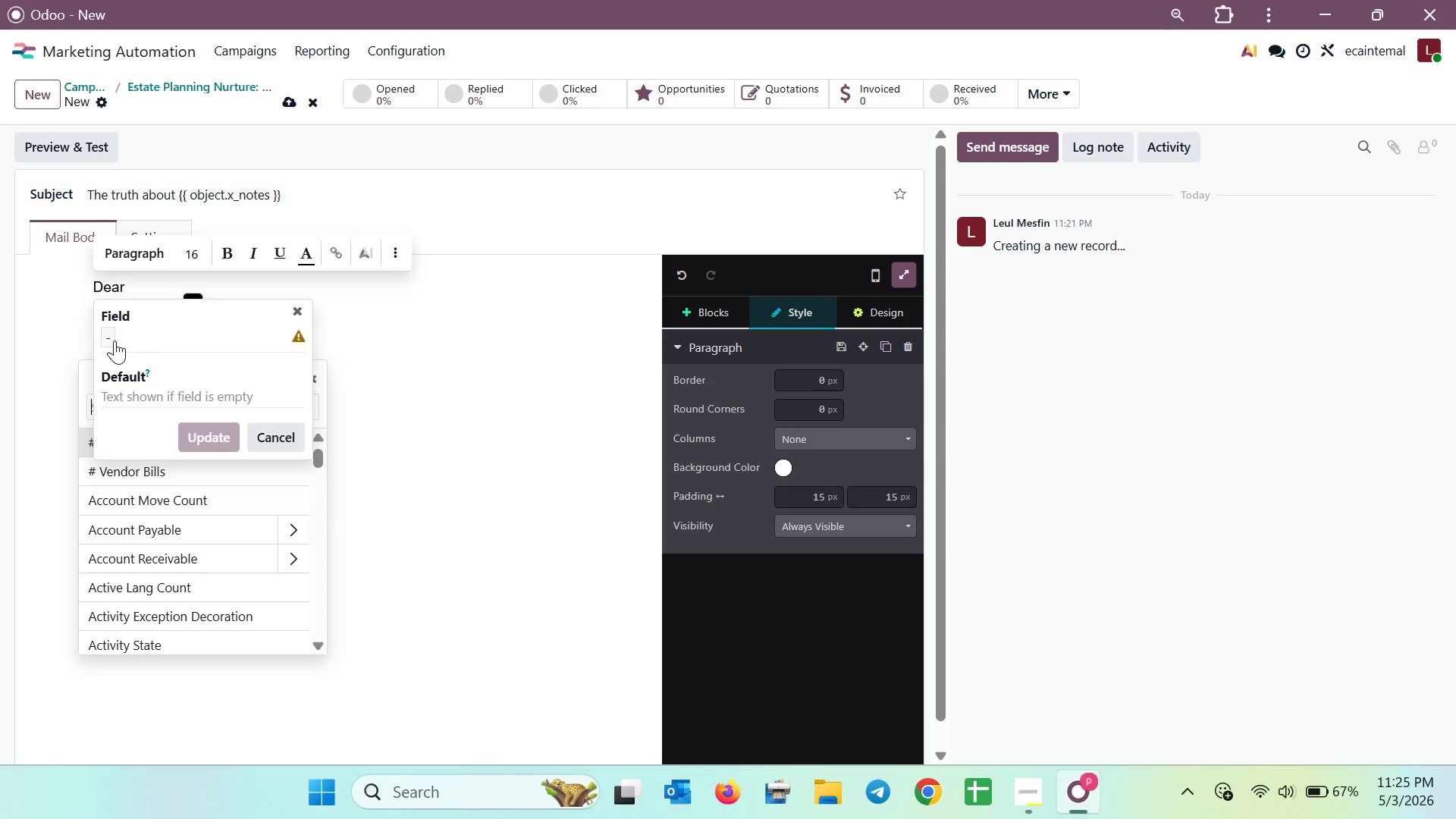 
left_click([206, 289])
 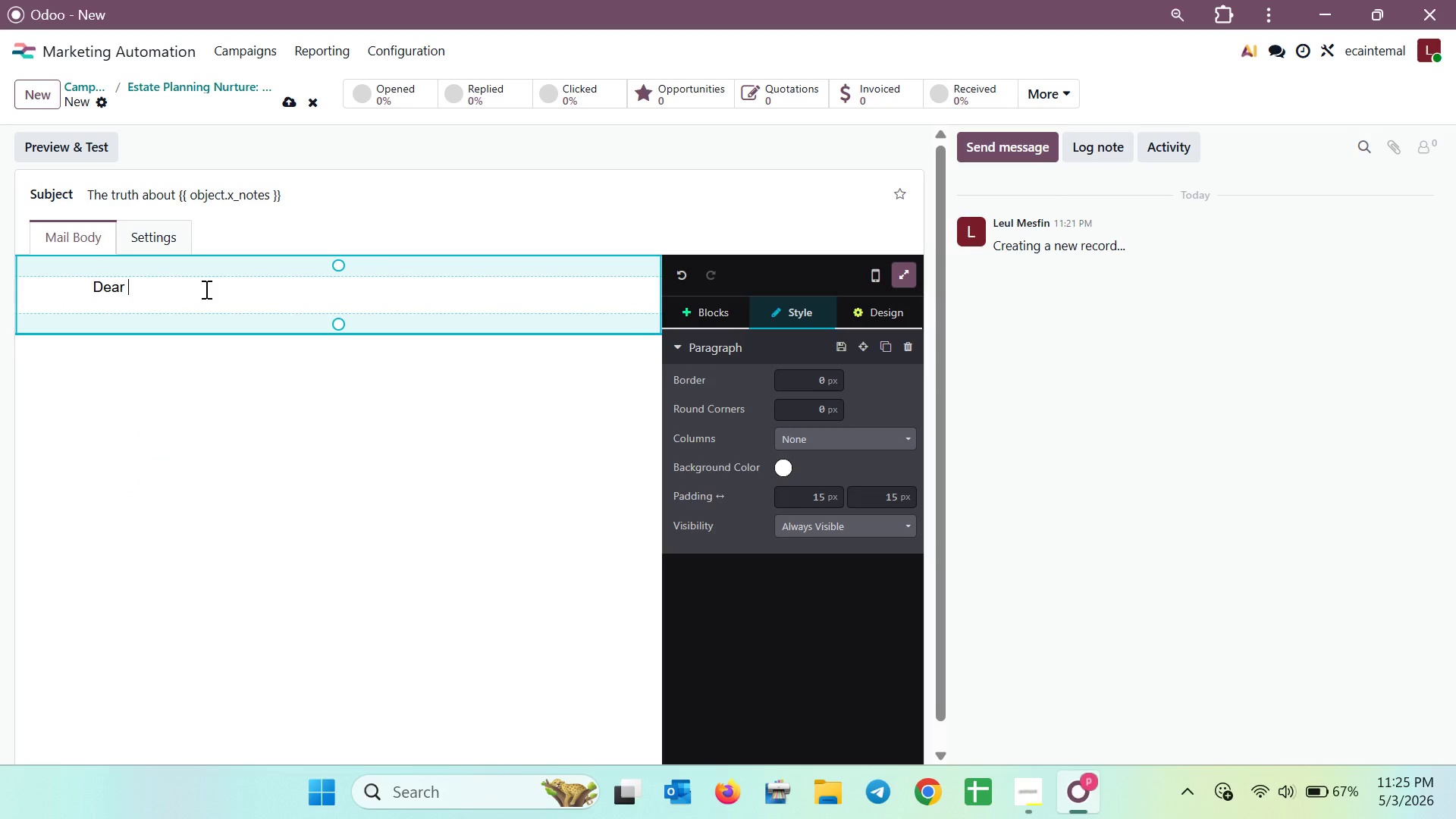 
key(Slash)
 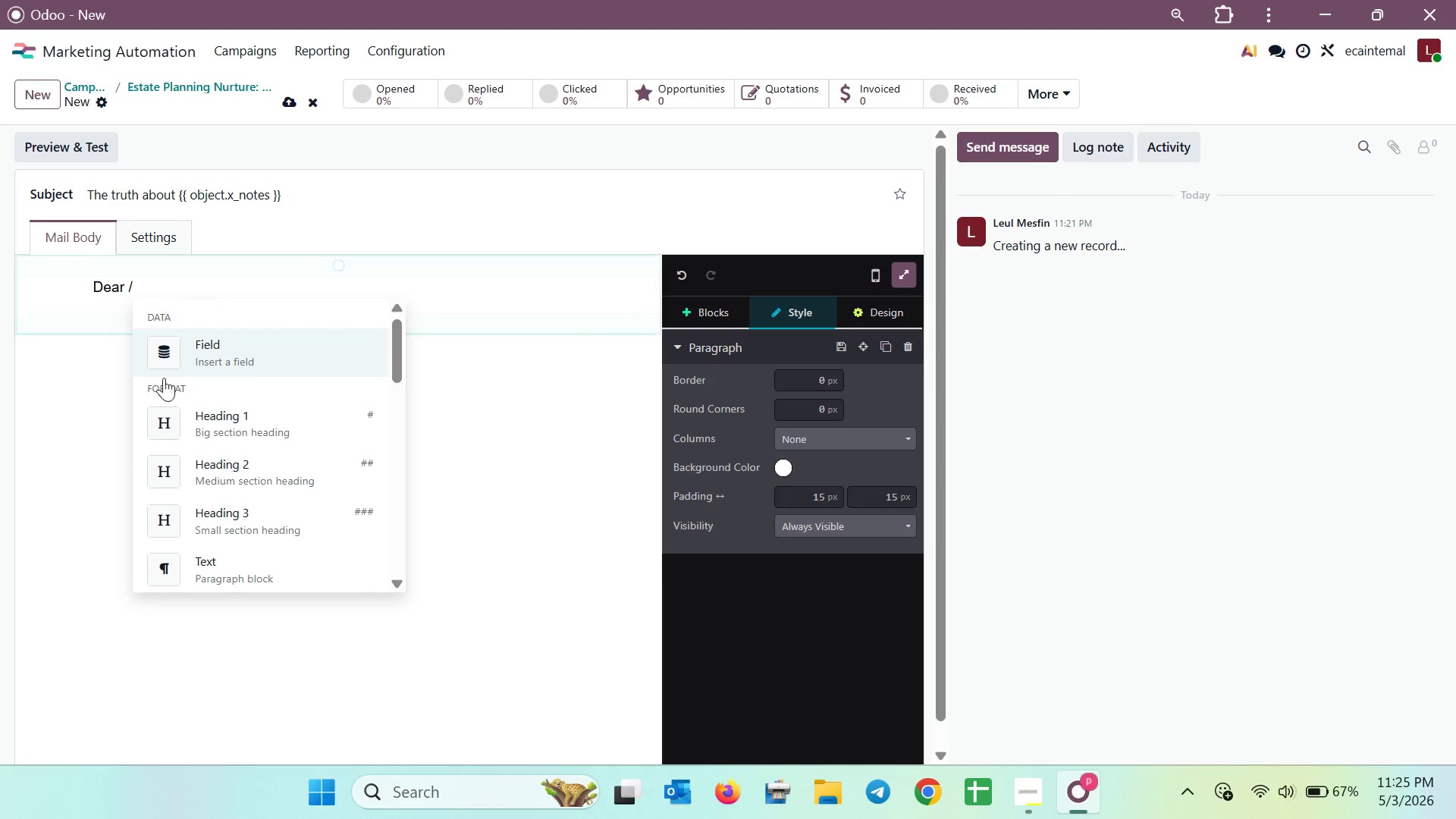 
mouse_move([143, 350])
 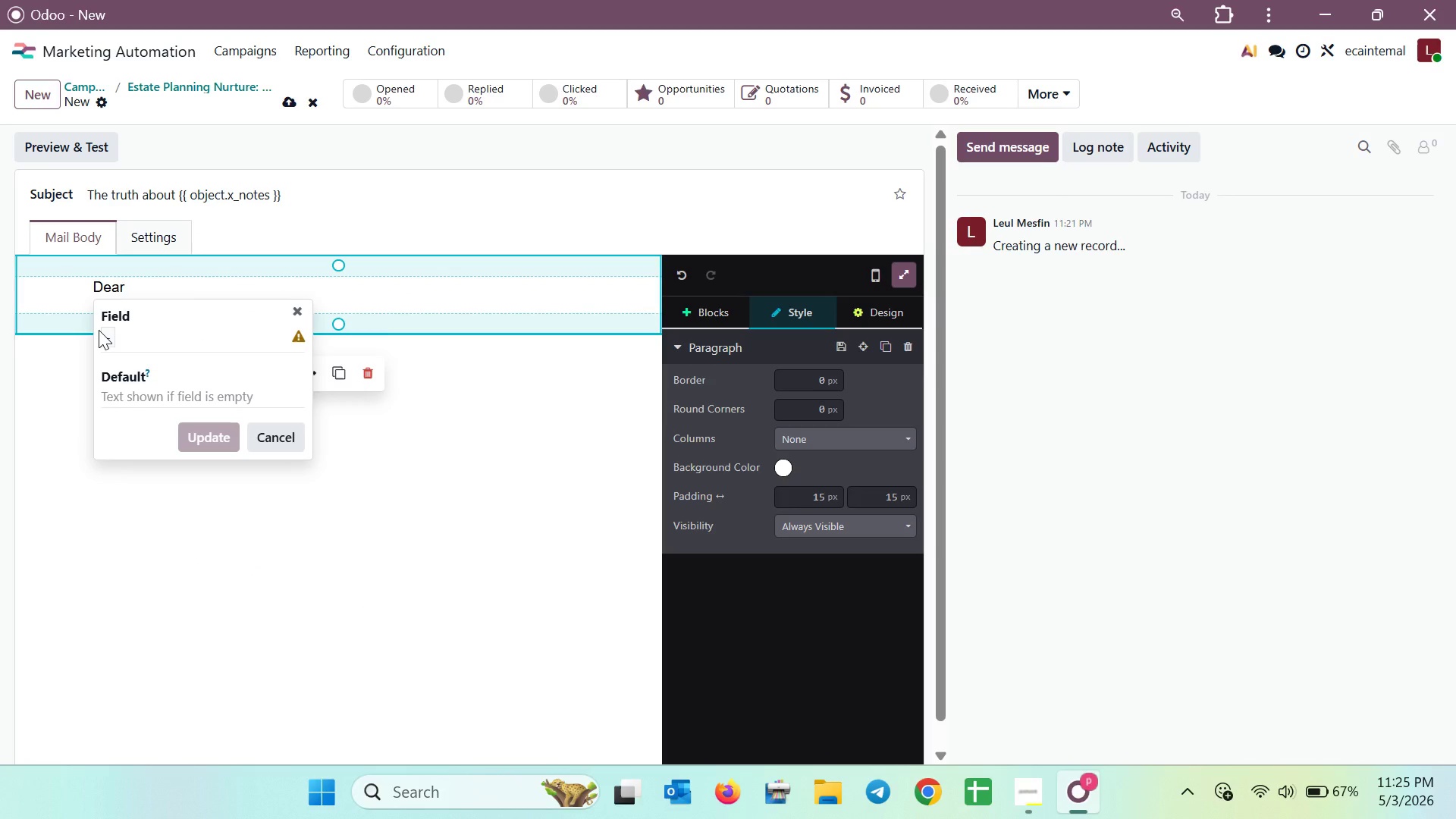 
left_click([99, 330])
 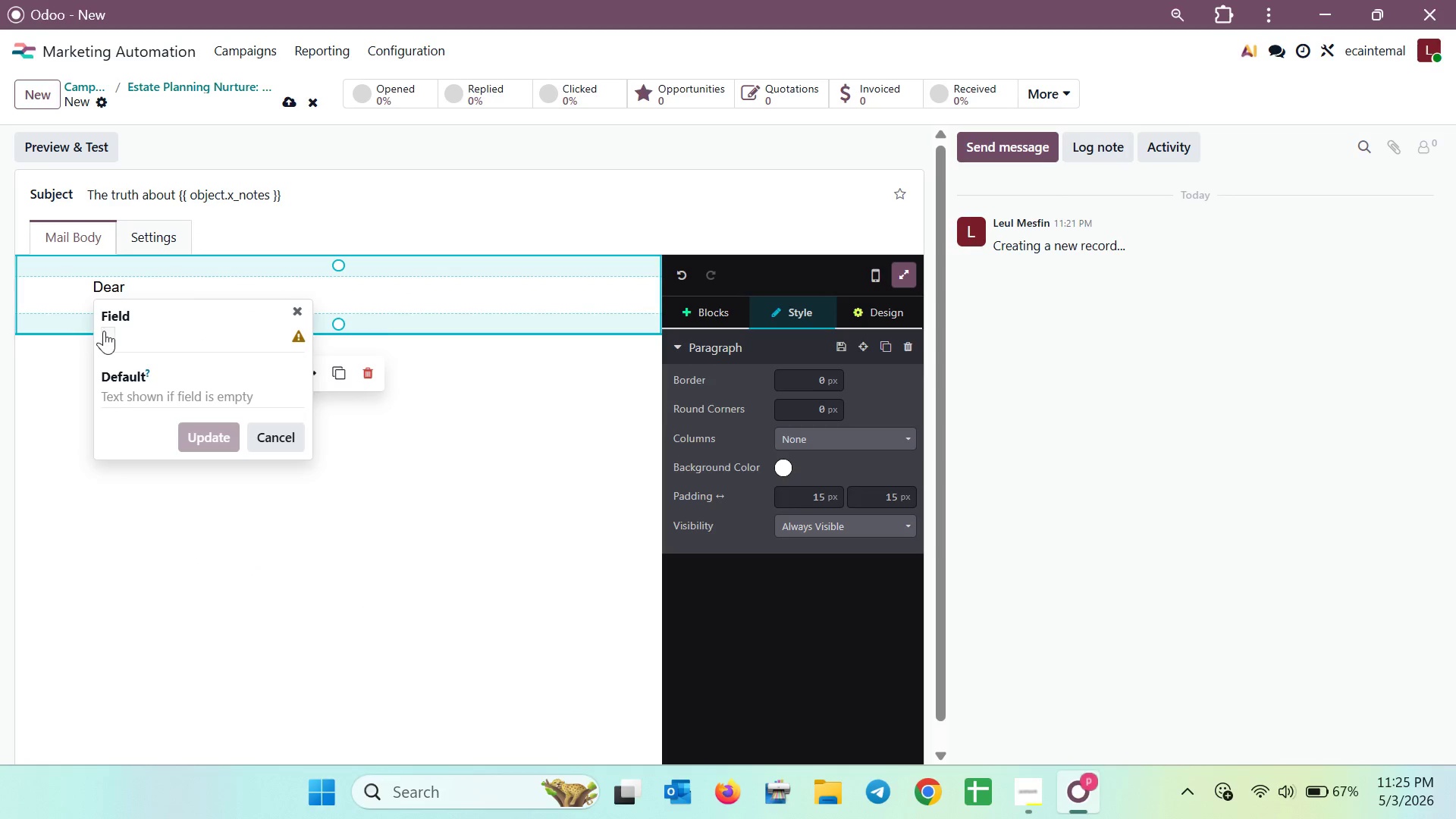 
left_click([105, 331])
 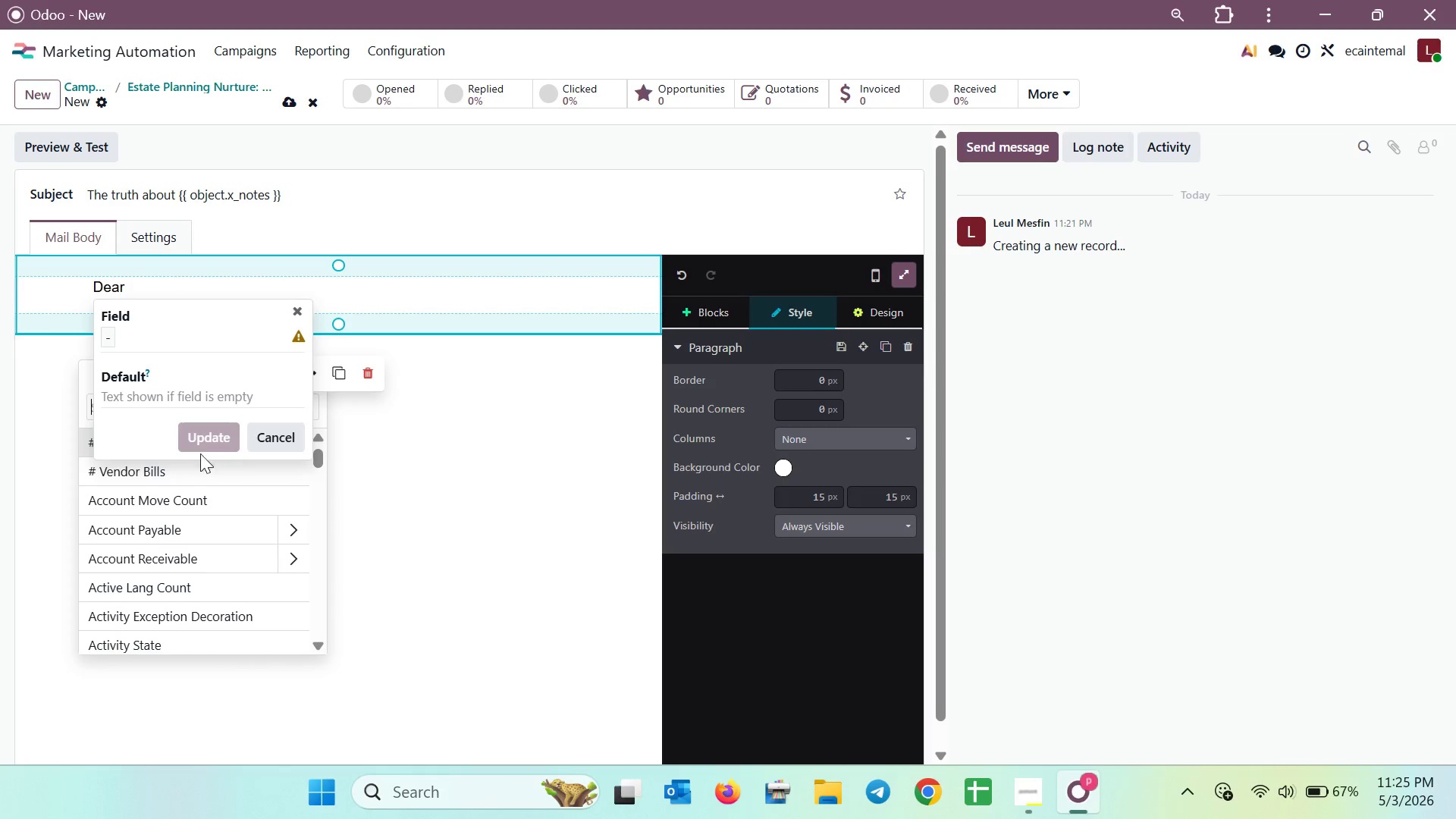 
left_click_drag(start_coordinate=[168, 318], to_coordinate=[220, 318])
 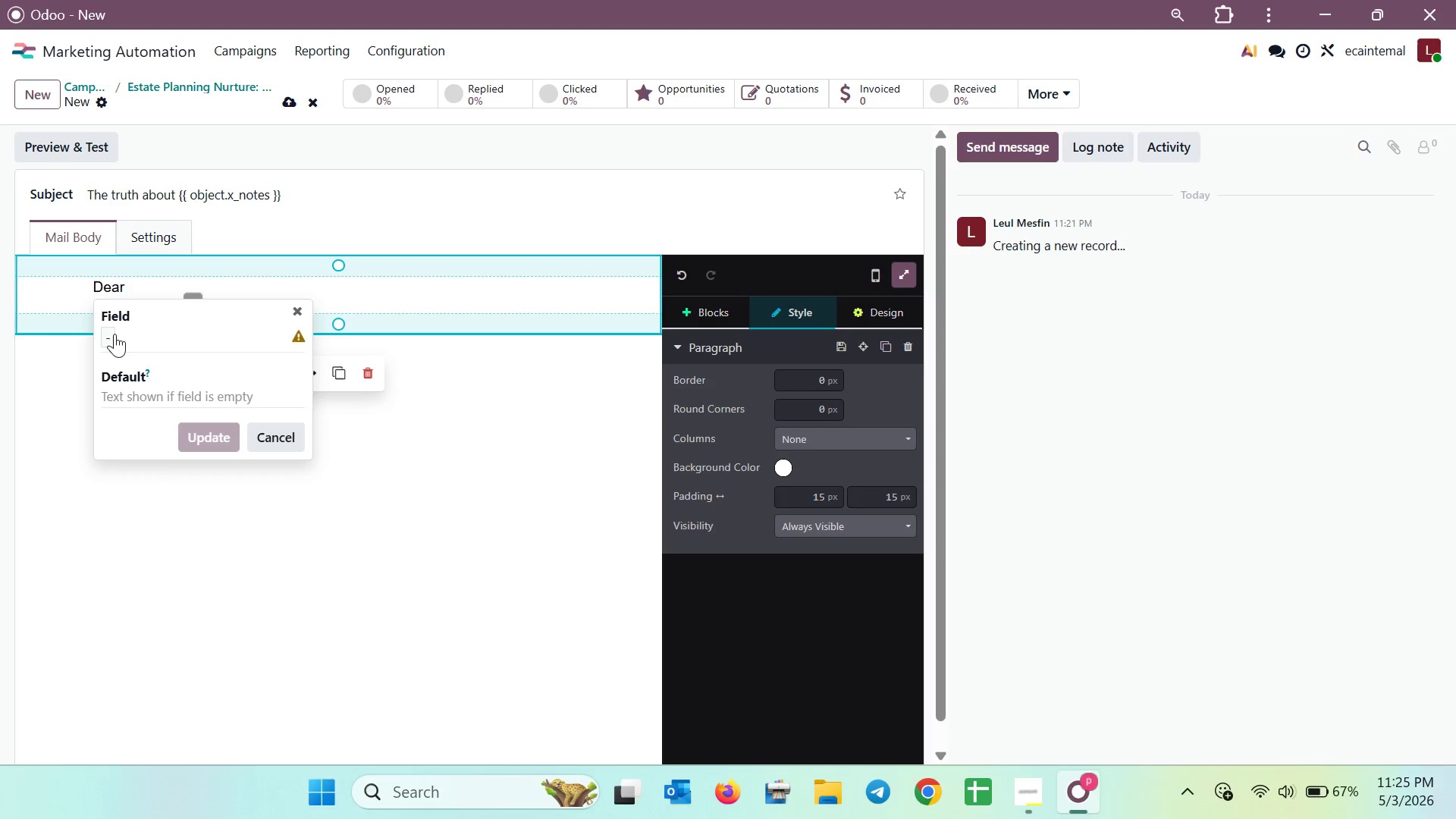 
left_click([115, 334])
 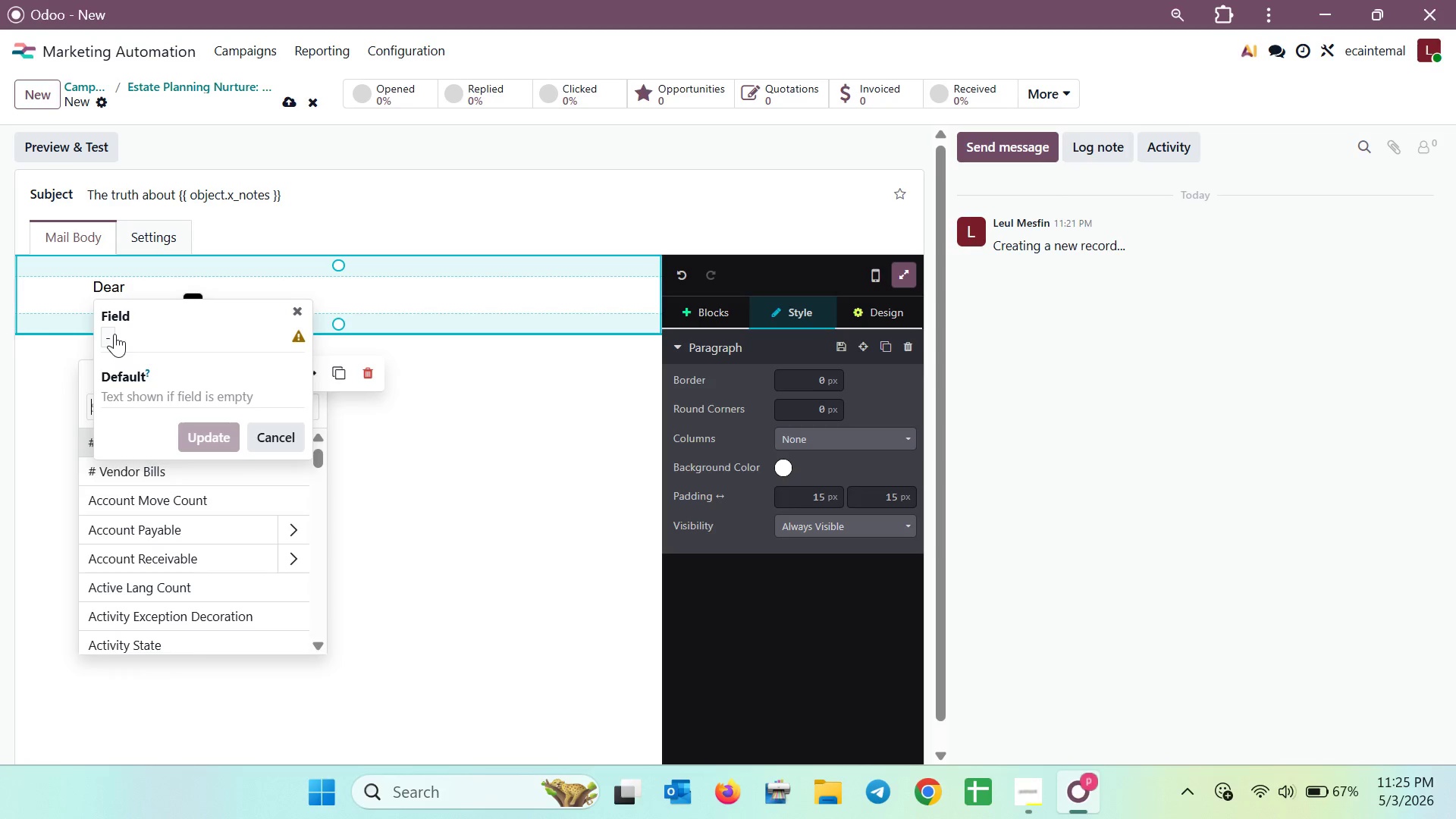 
type(Con)
 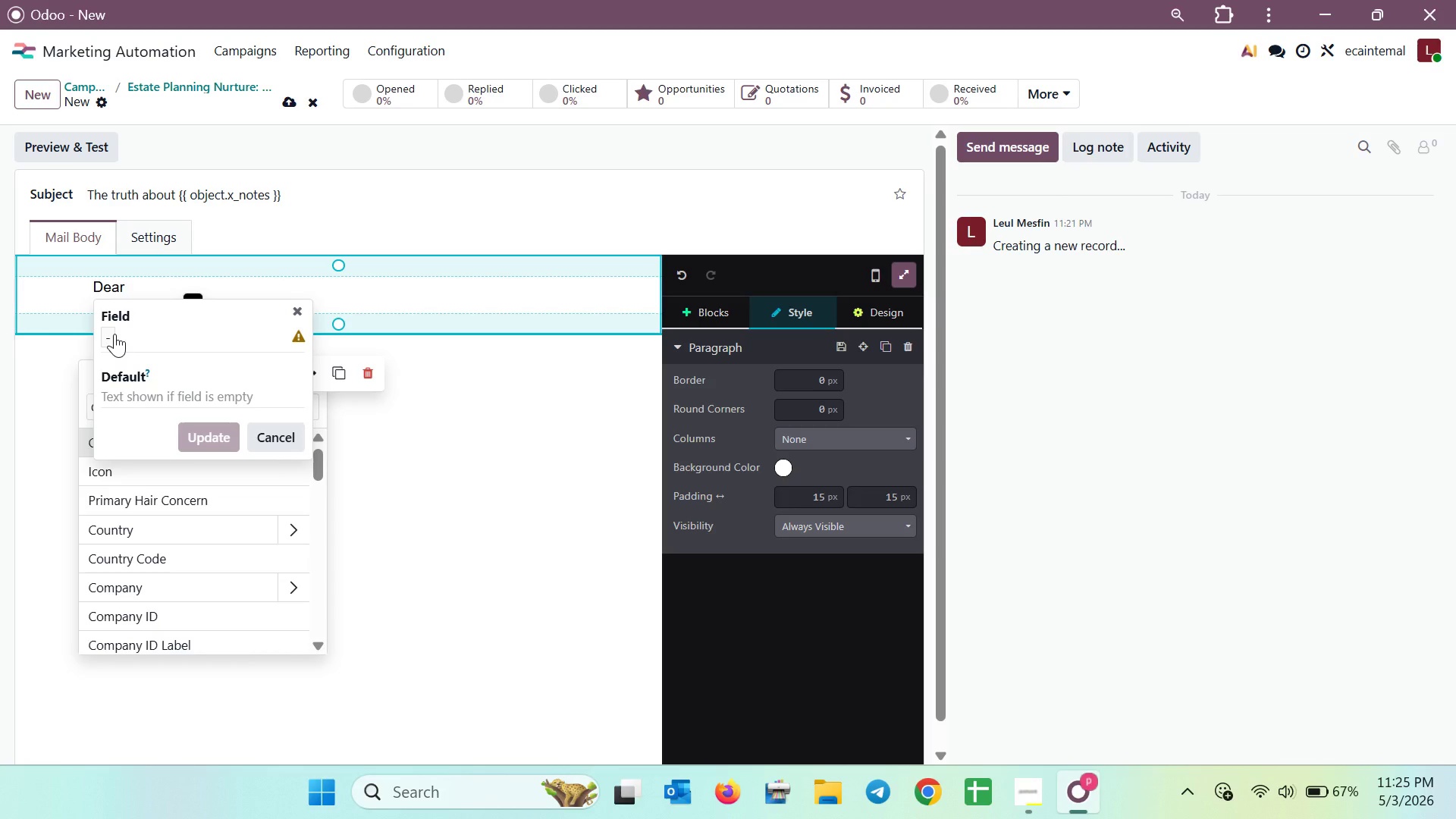 
type(ta)
 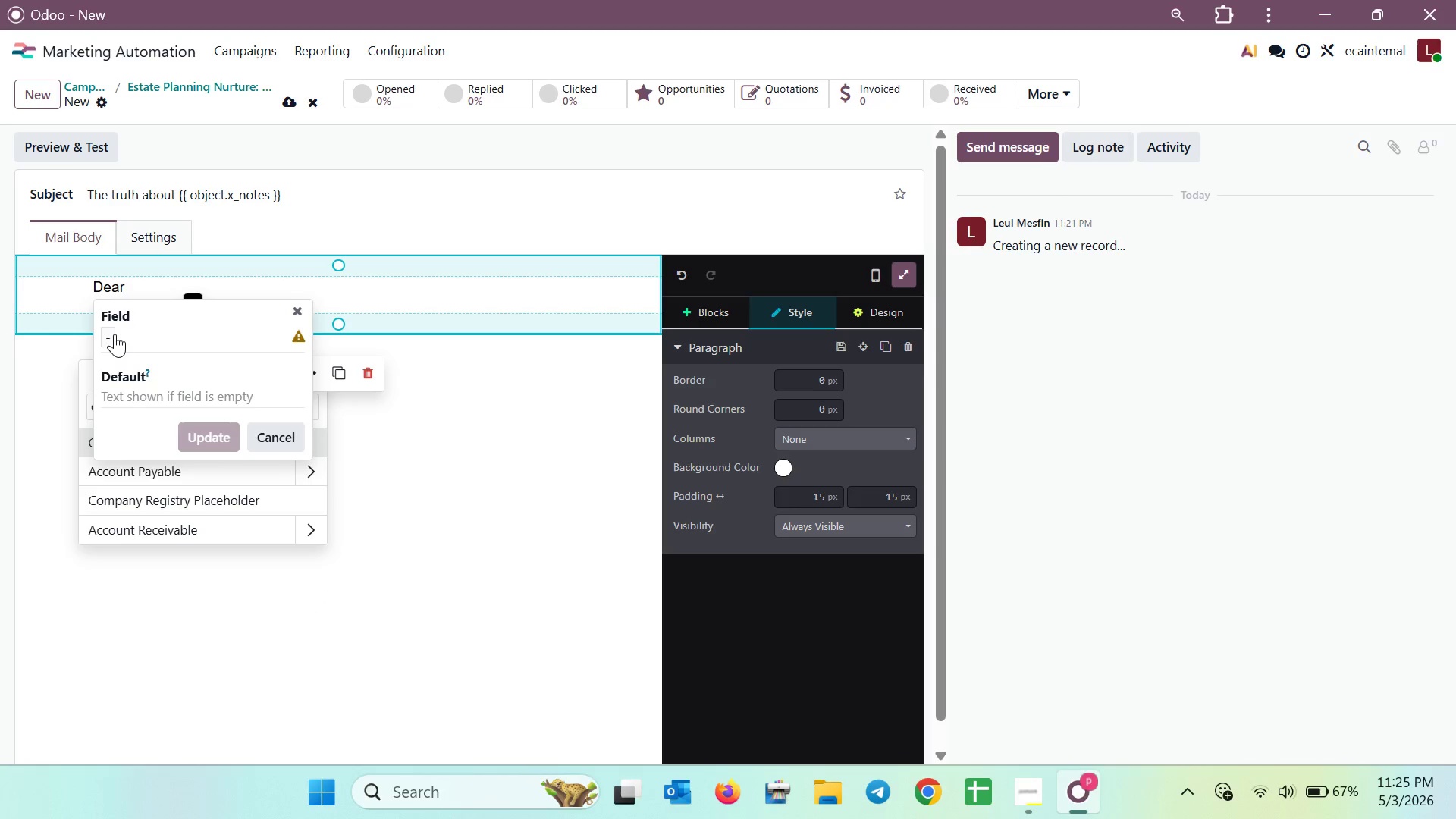 
hold_key(key=Backspace, duration=1.05)
 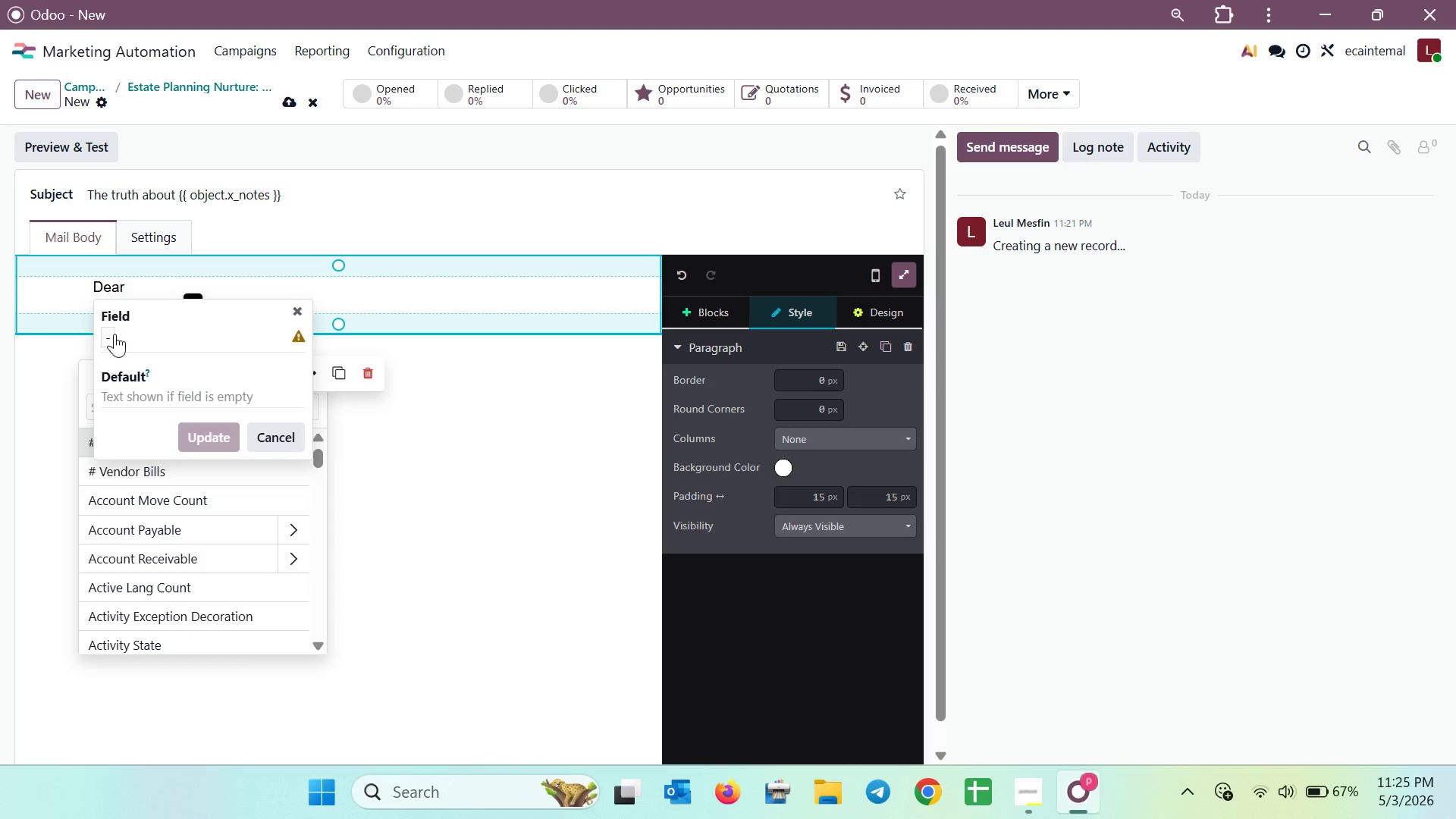 
type(Name)
 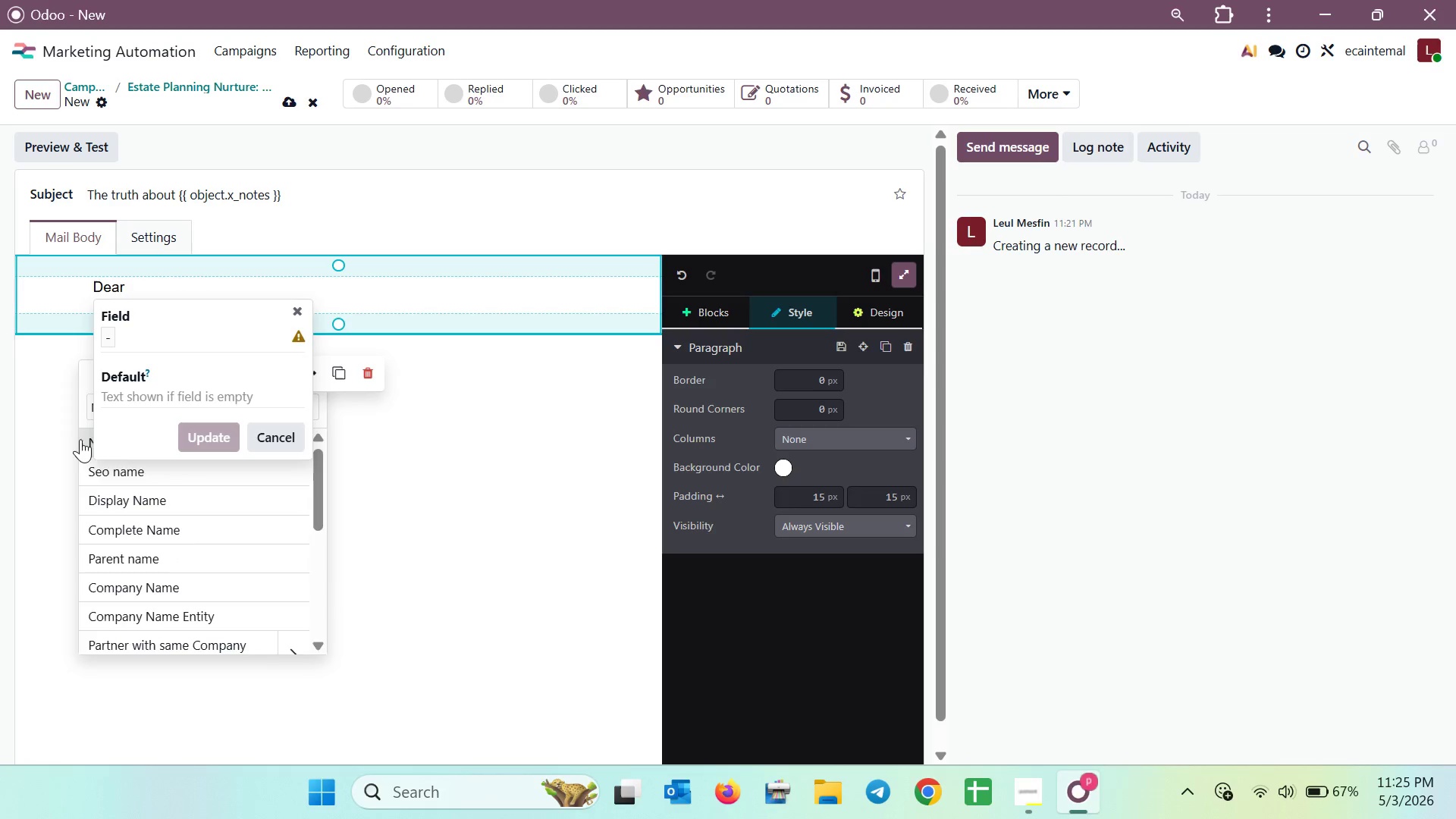 
left_click([136, 391])
 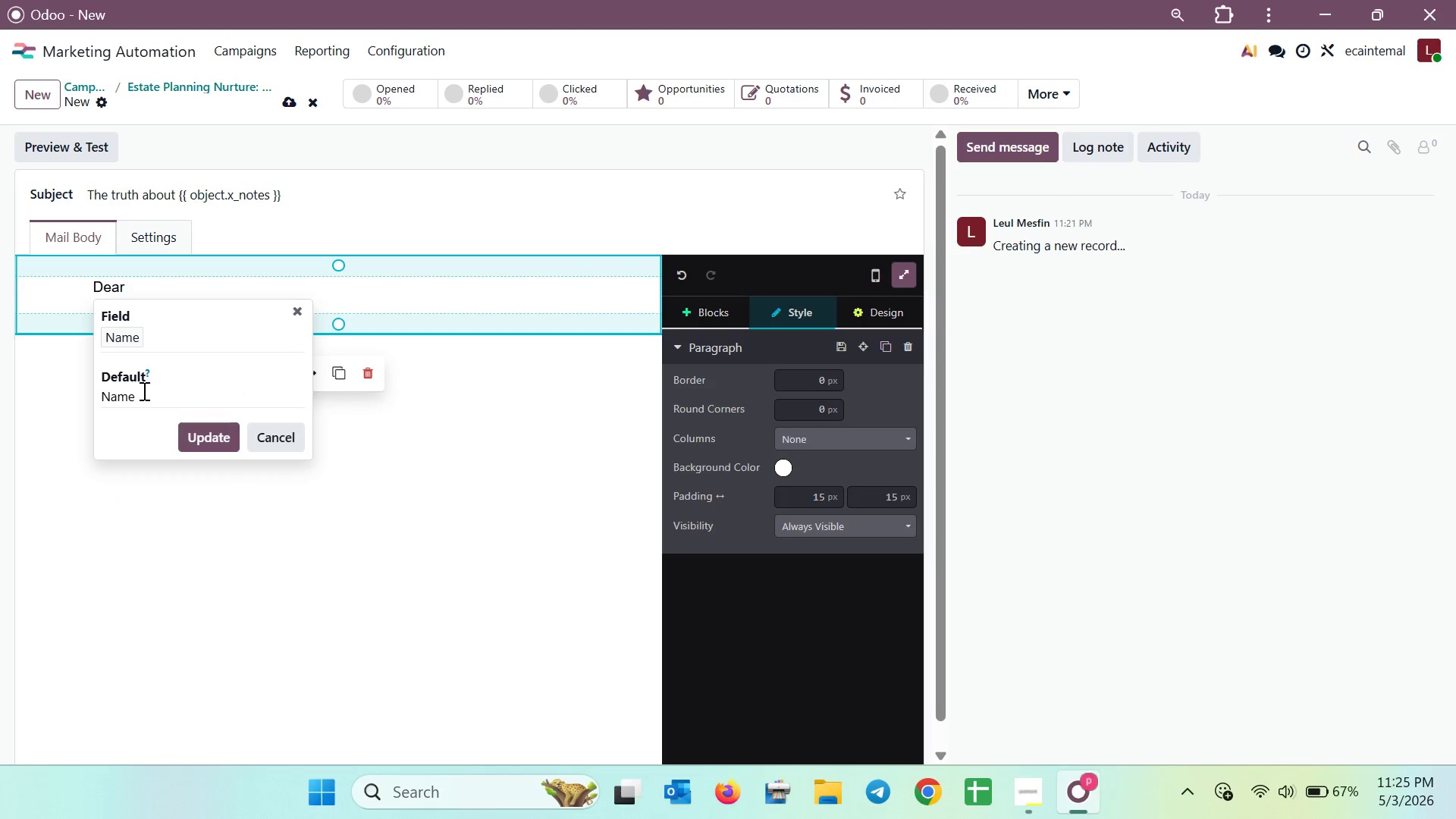 
hold_key(key=Backspace, duration=0.77)
 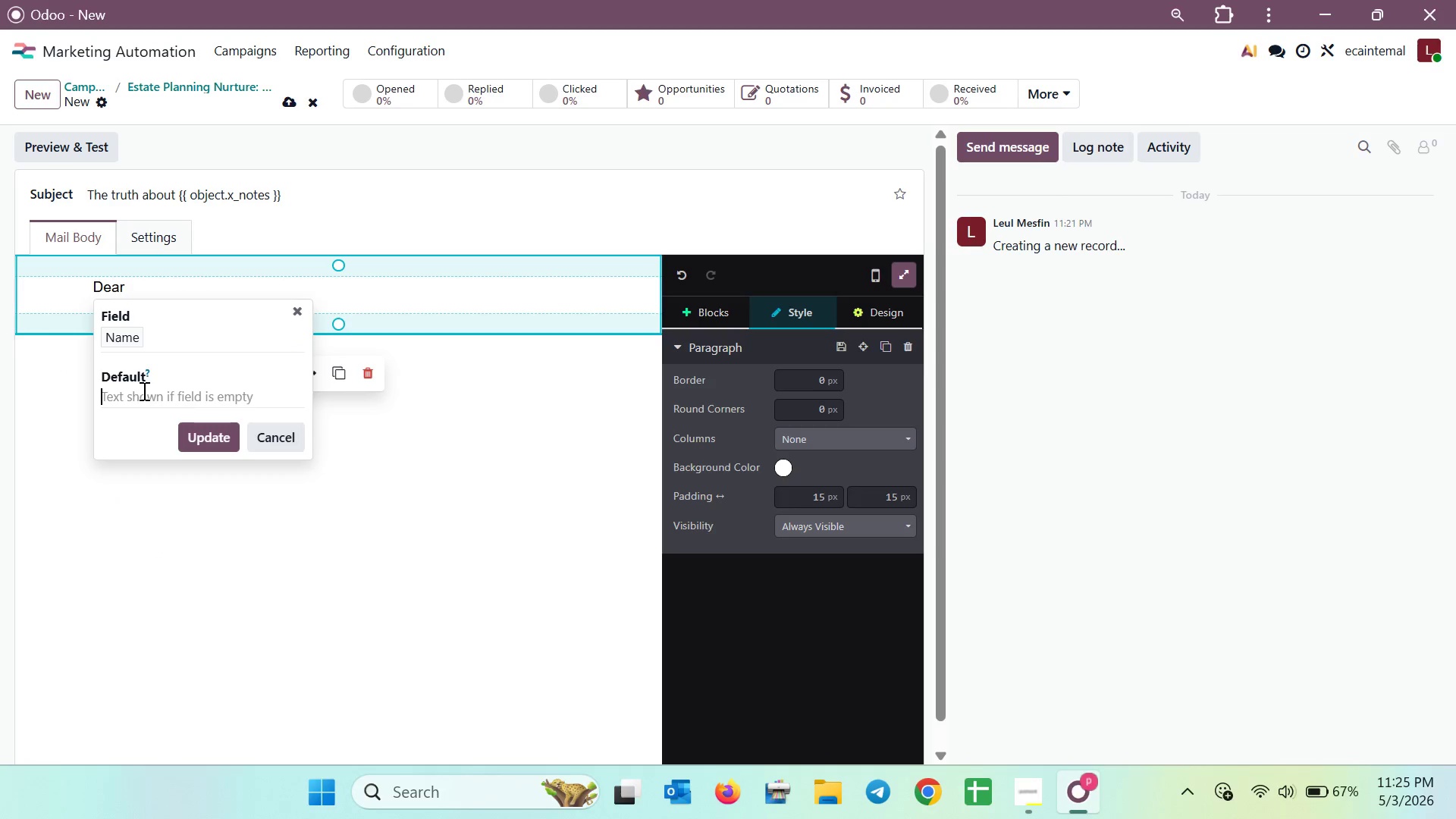 
left_click([143, 391])
 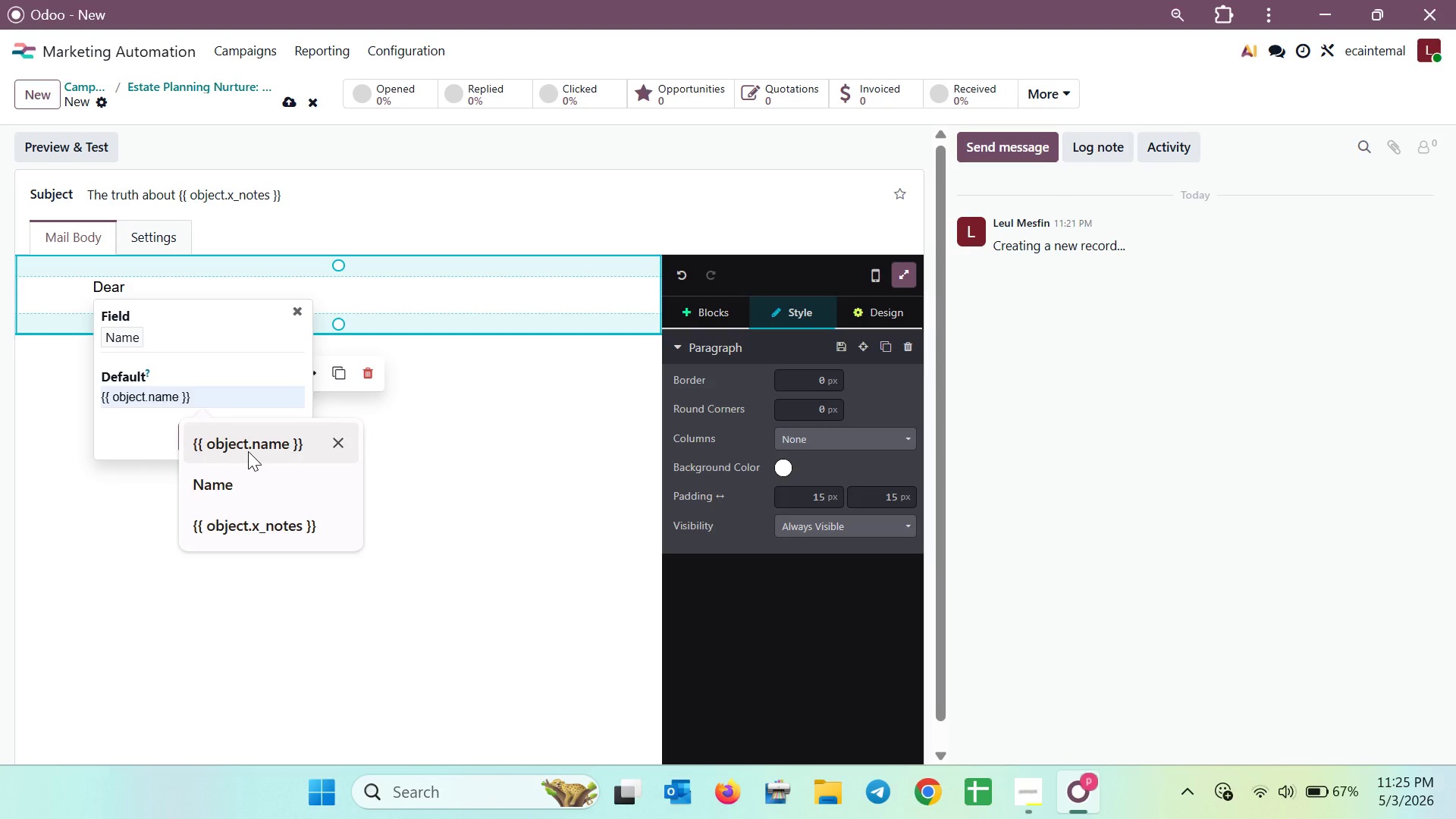 
left_click([248, 451])
 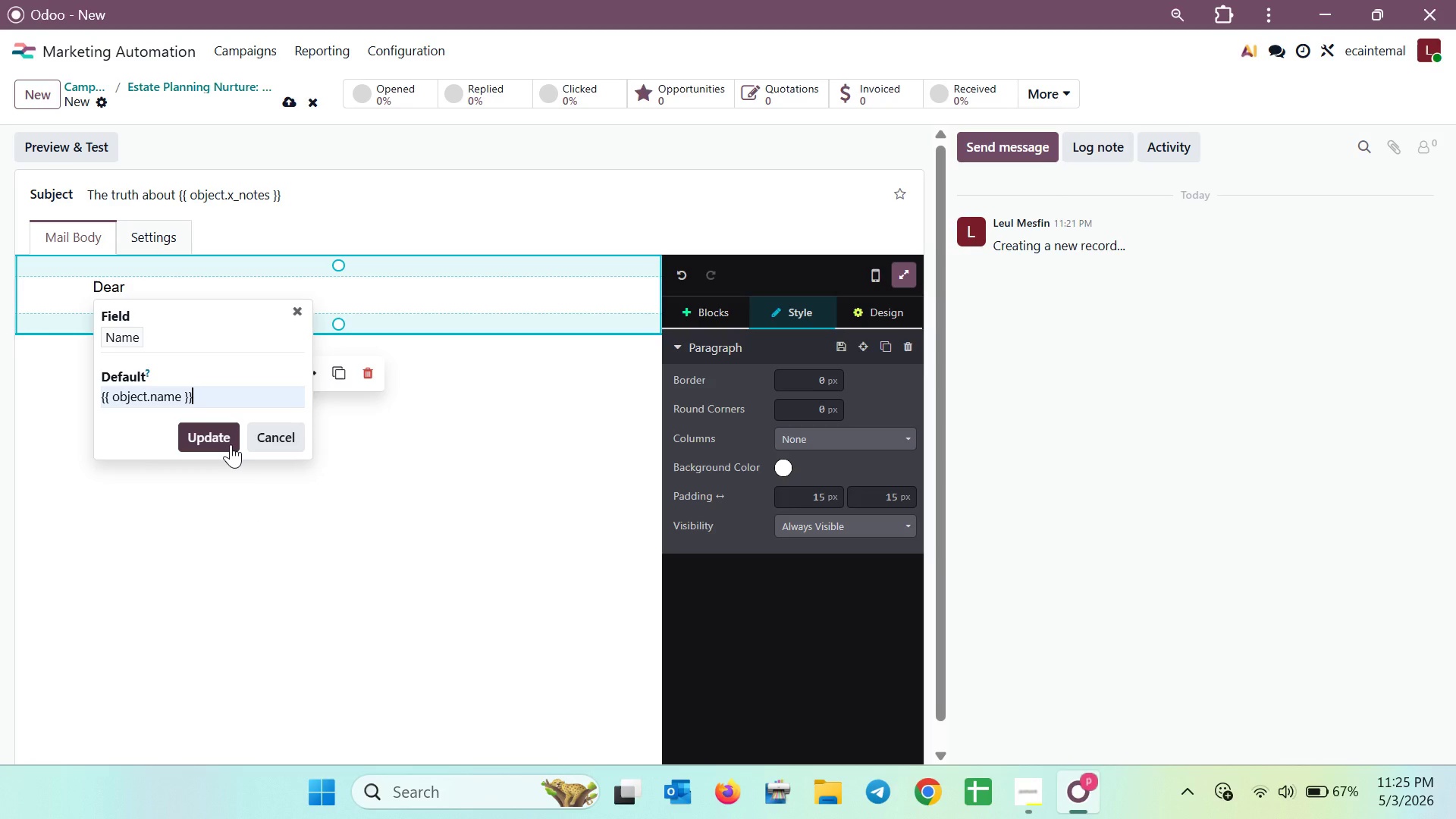 
left_click([231, 444])
 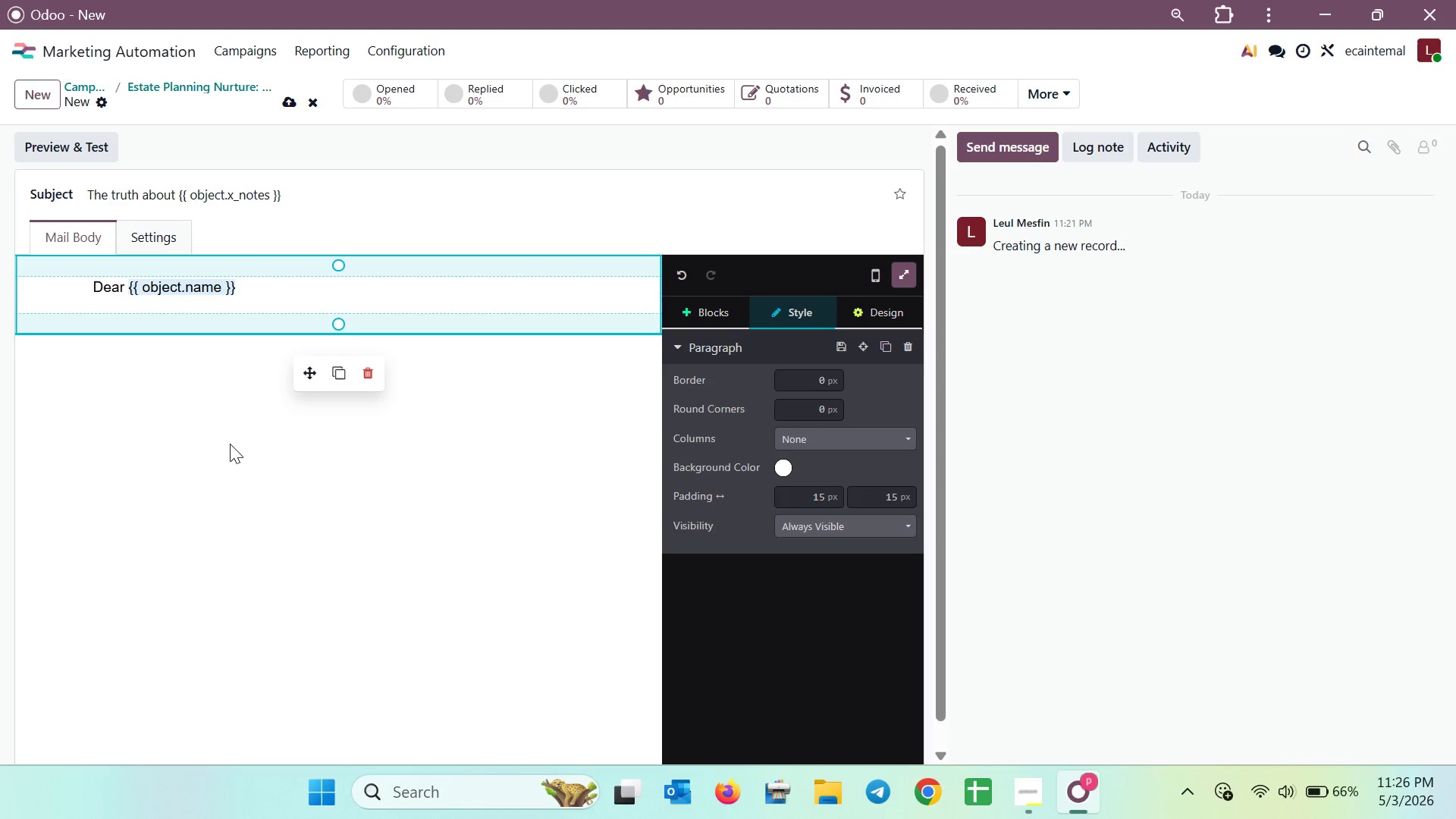 
wait(33.5)
 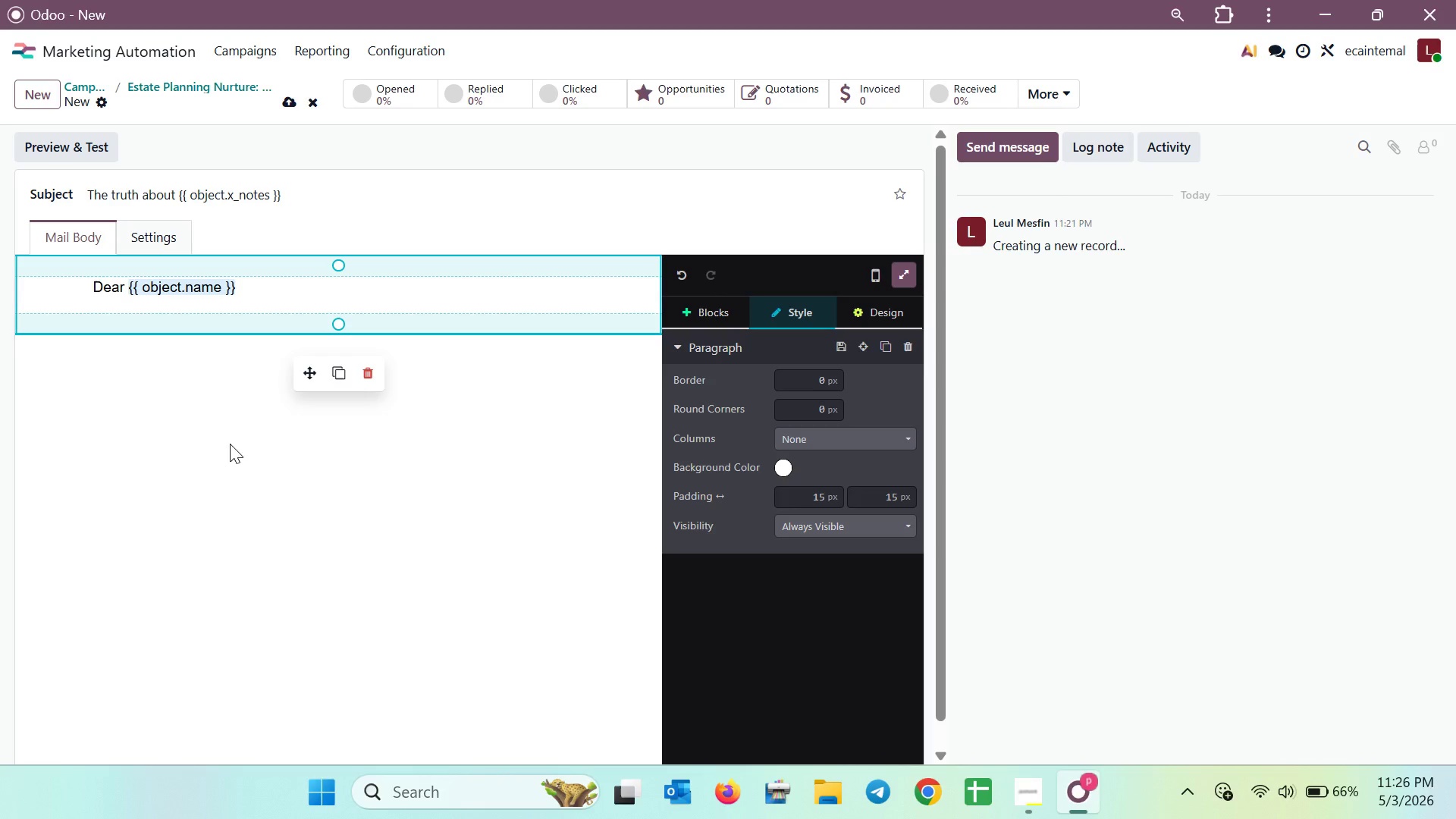 
left_click([284, 293])
 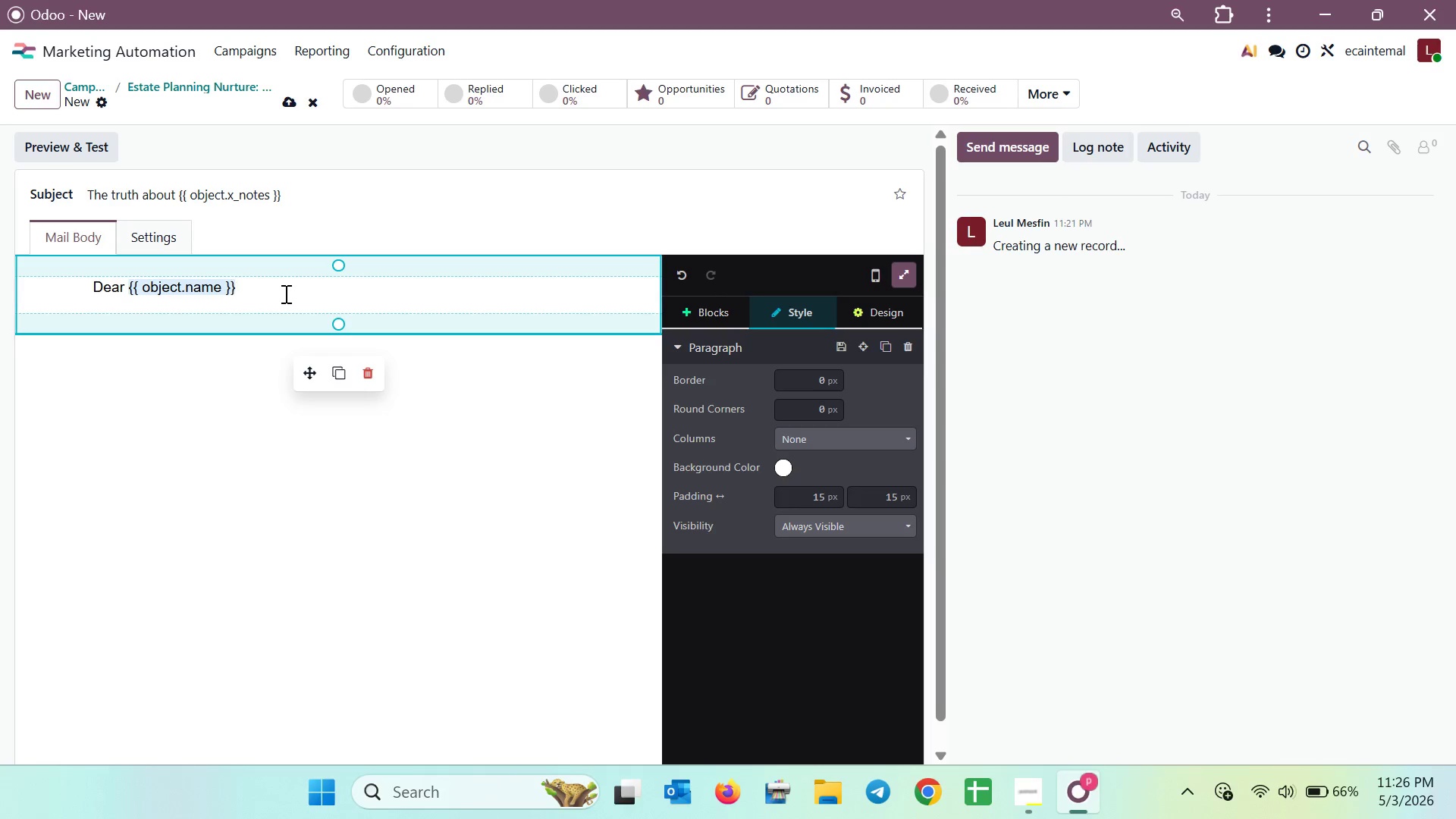 
wait(23.47)
 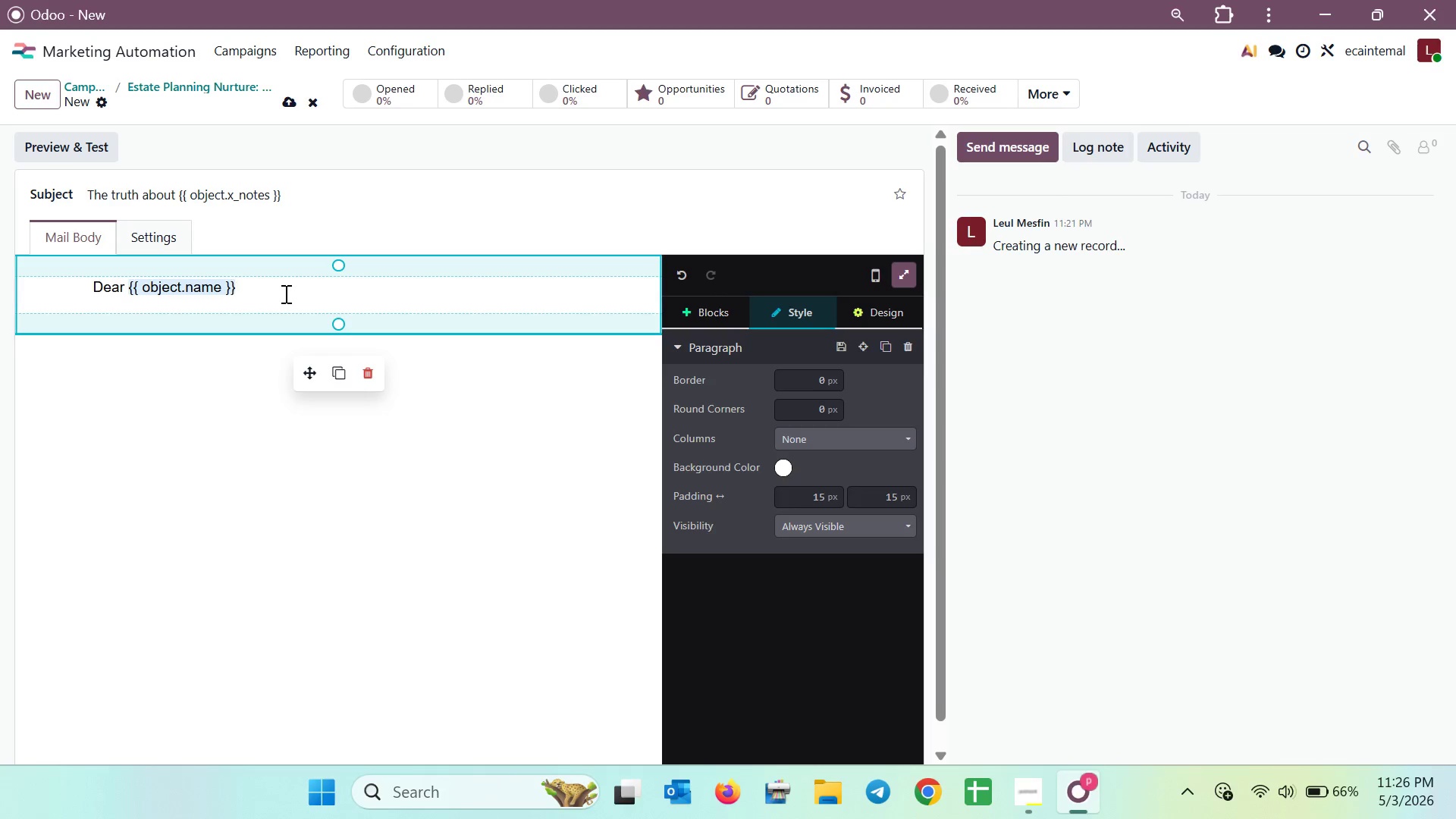 
key(Space)
 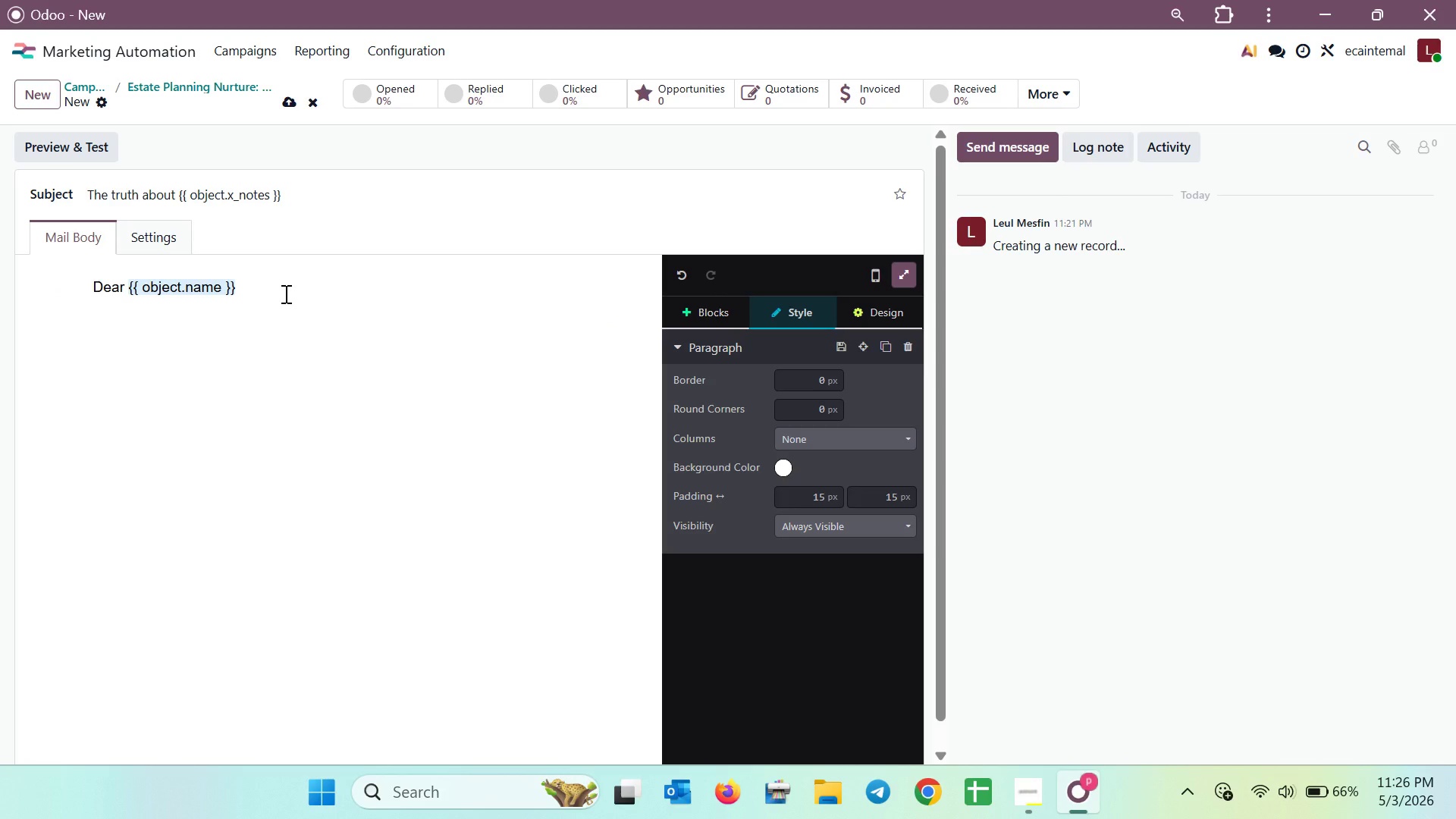 
key(Enter)
 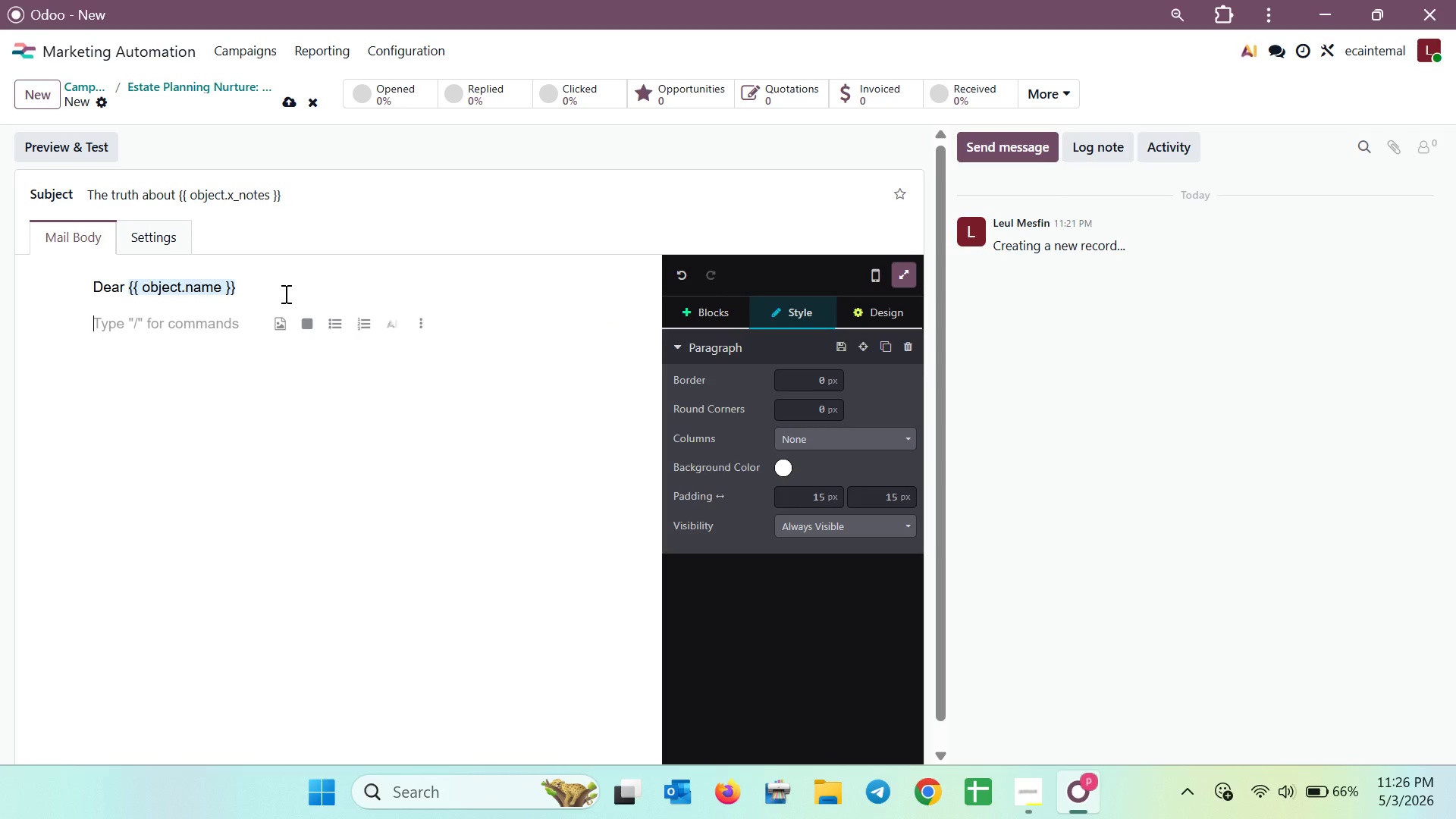 
left_click_drag(start_coordinate=[285, 290], to_coordinate=[95, 284])
 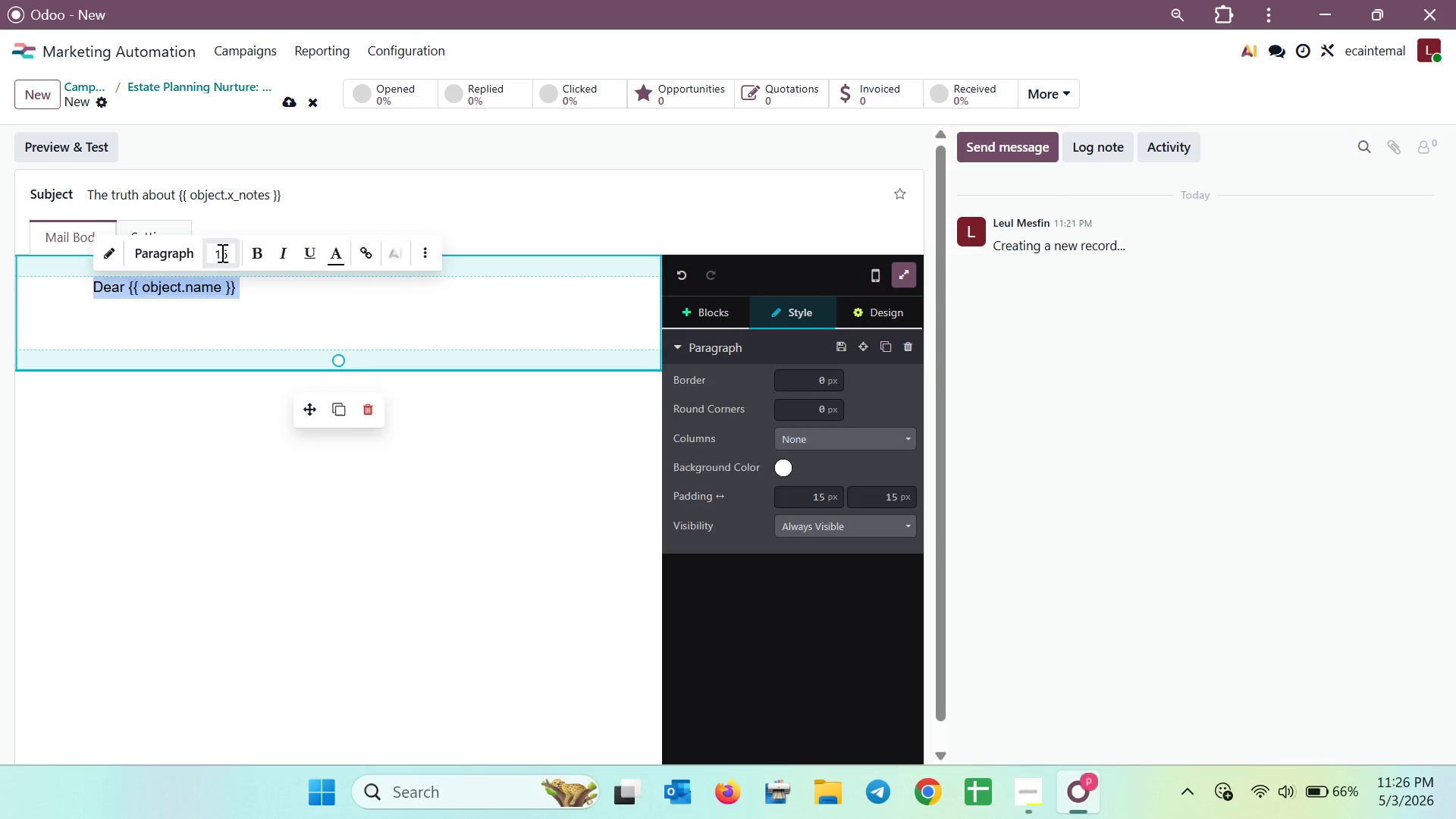 
left_click([221, 253])
 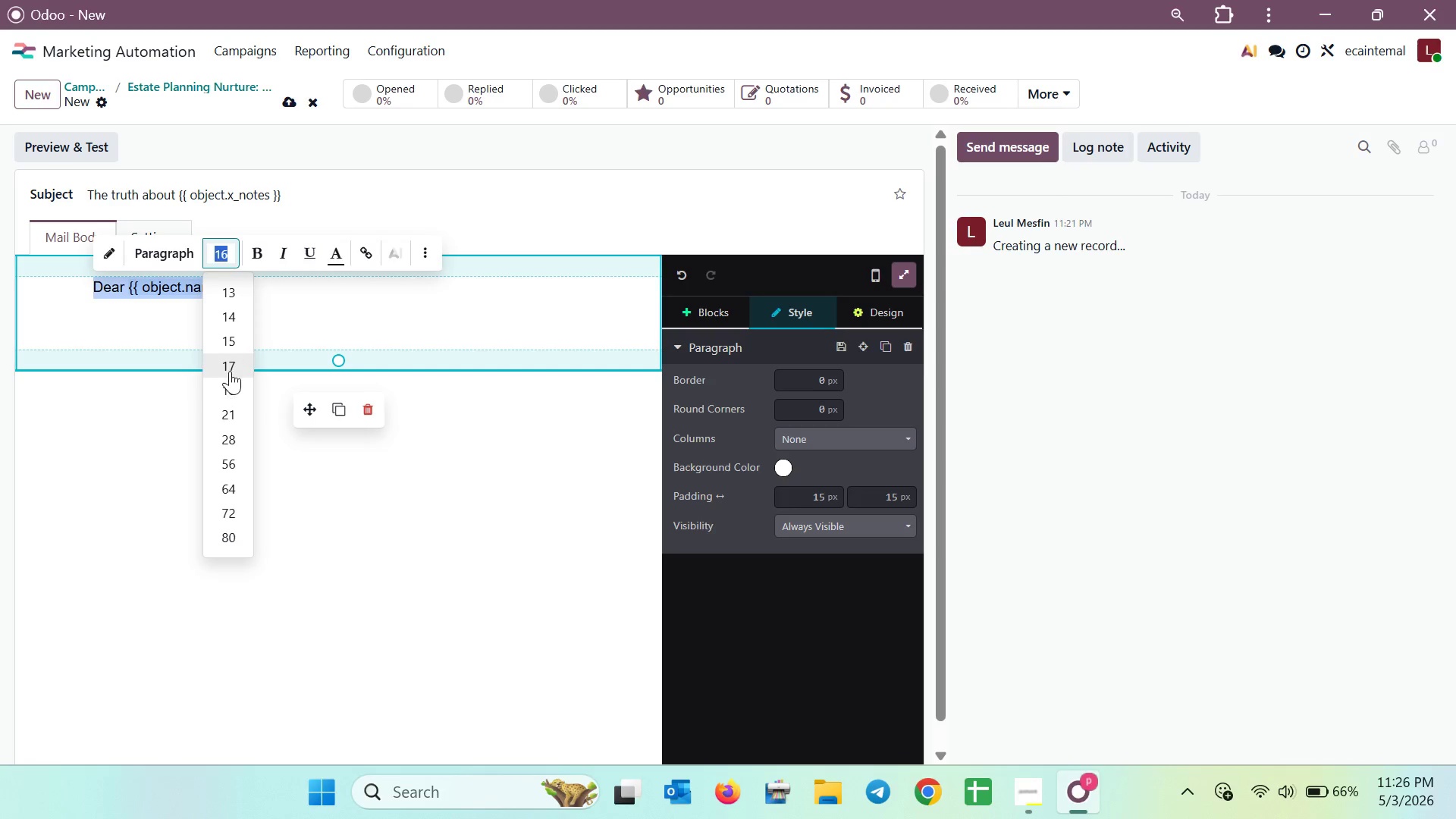 
left_click([230, 371])
 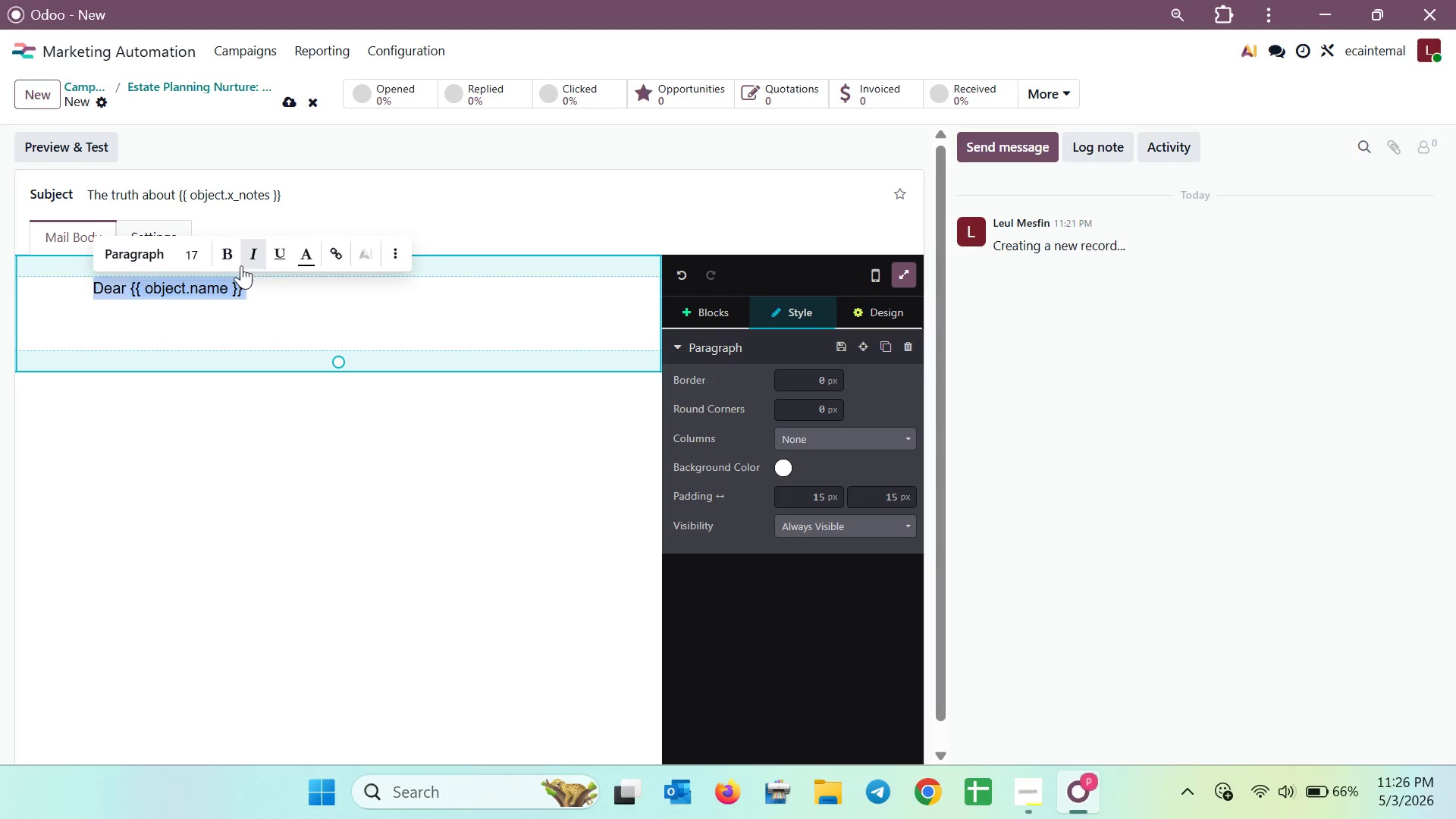 
left_click([229, 256])
 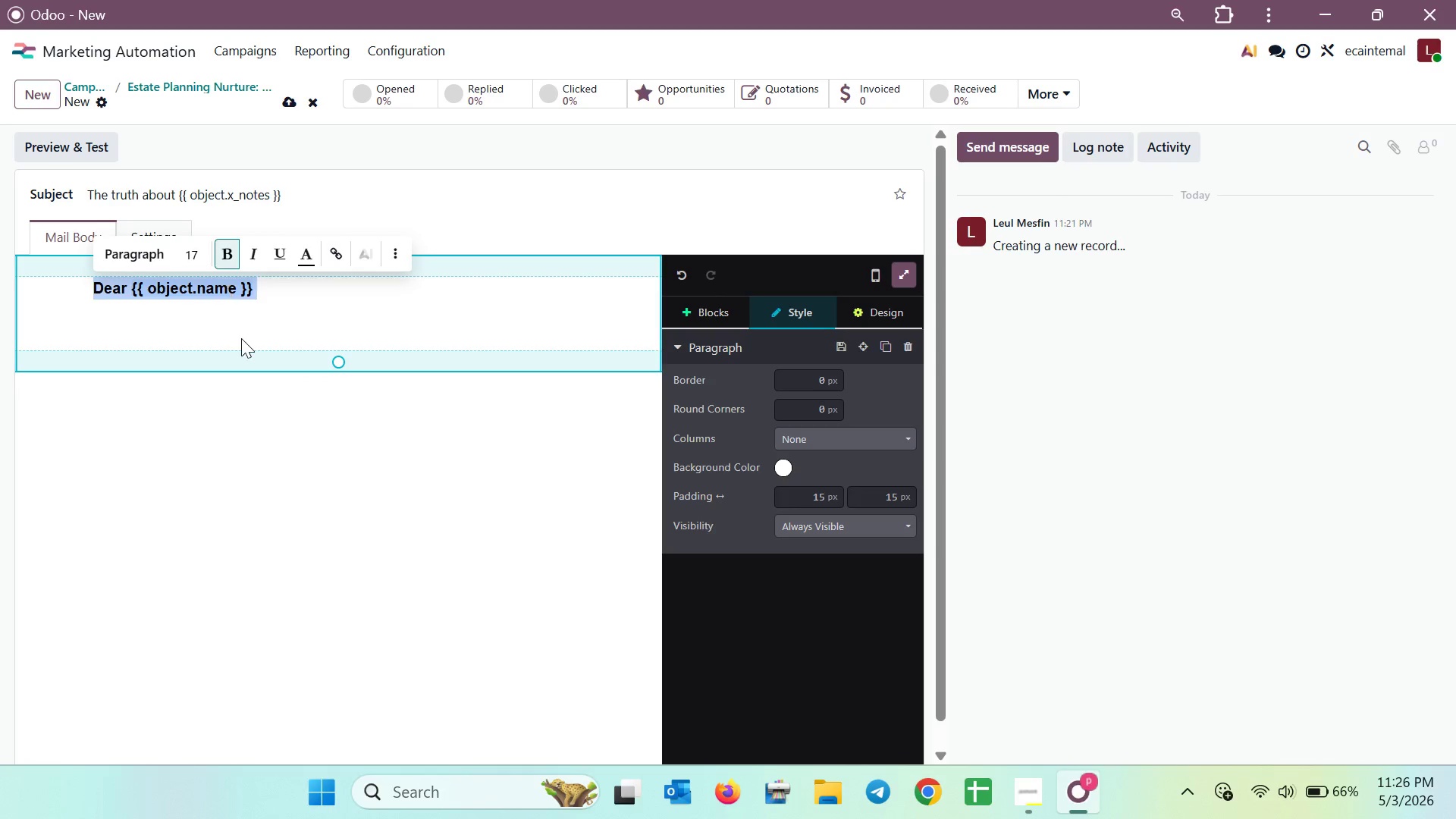 
left_click([241, 338])
 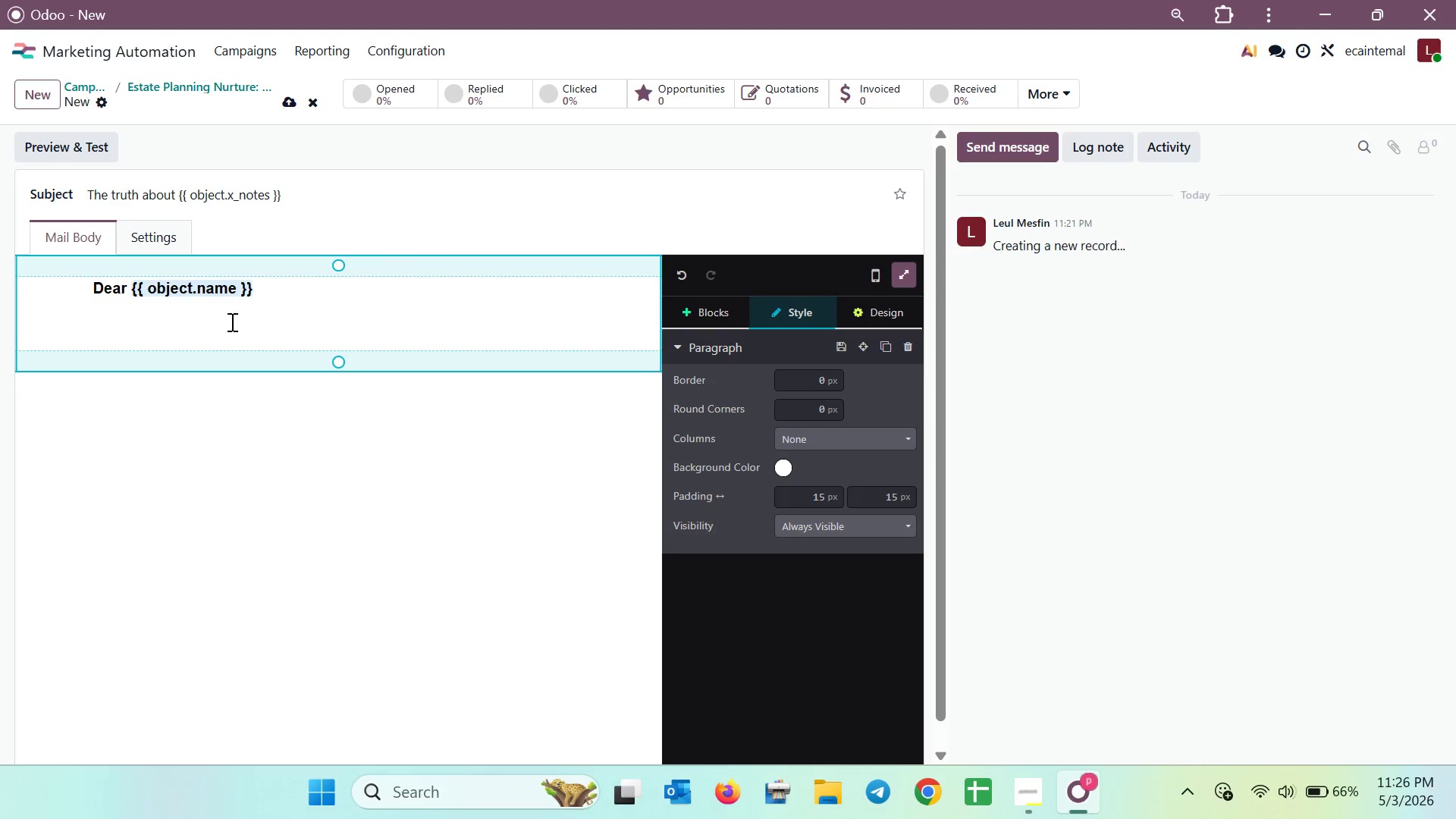 
left_click([231, 322])
 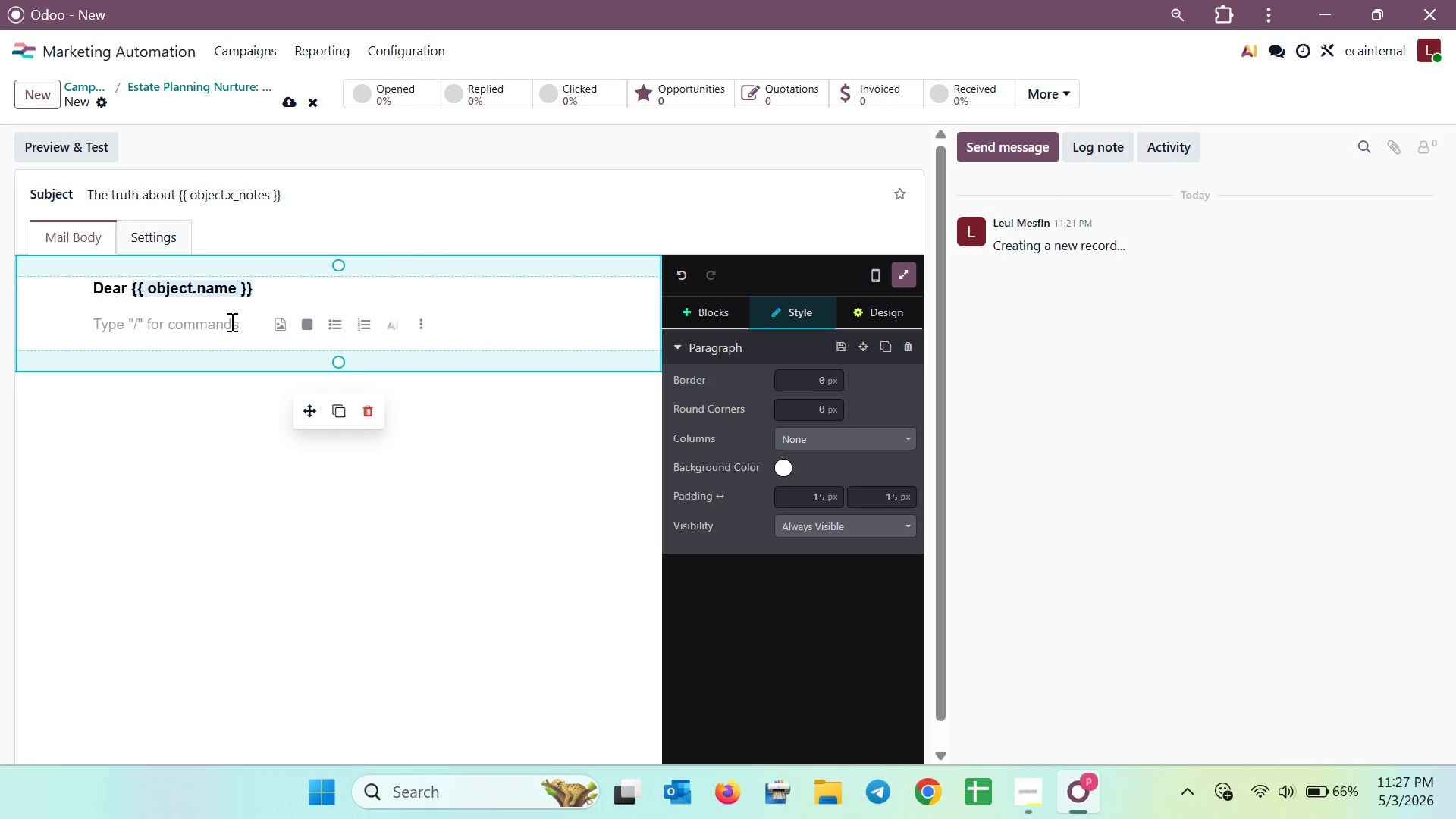 
wait(5.3)
 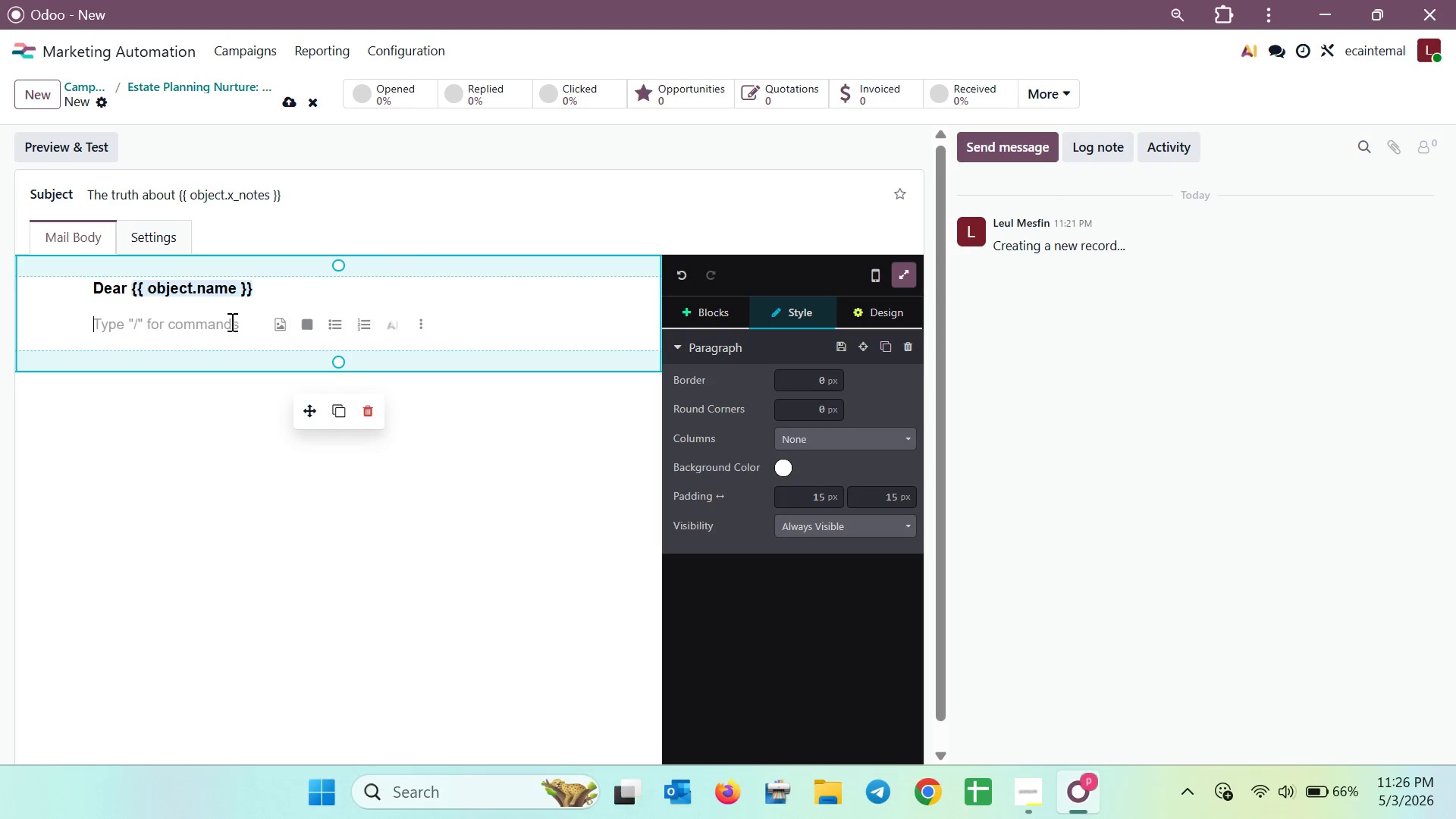 
type(There is )
 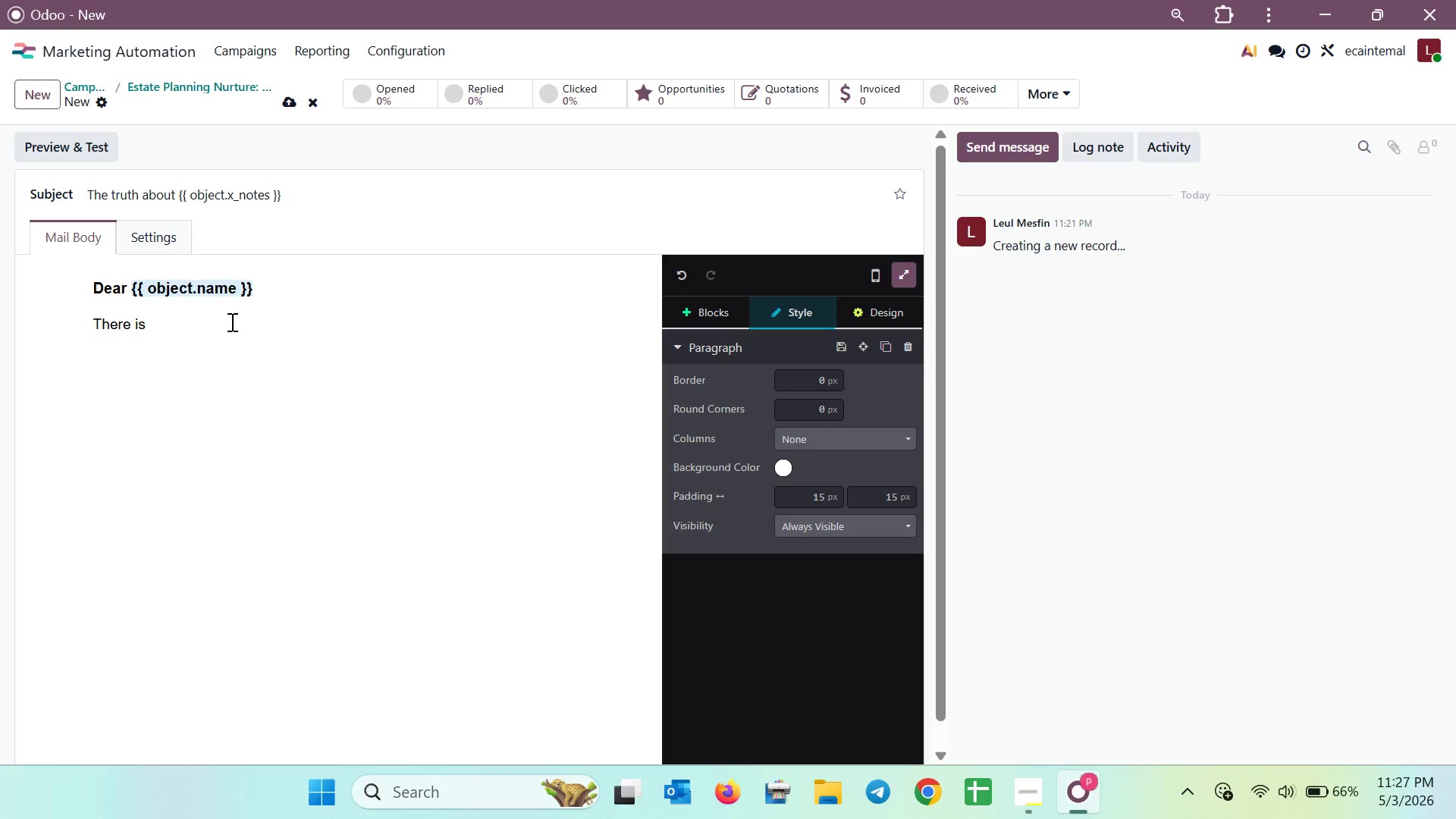 
wait(26.92)
 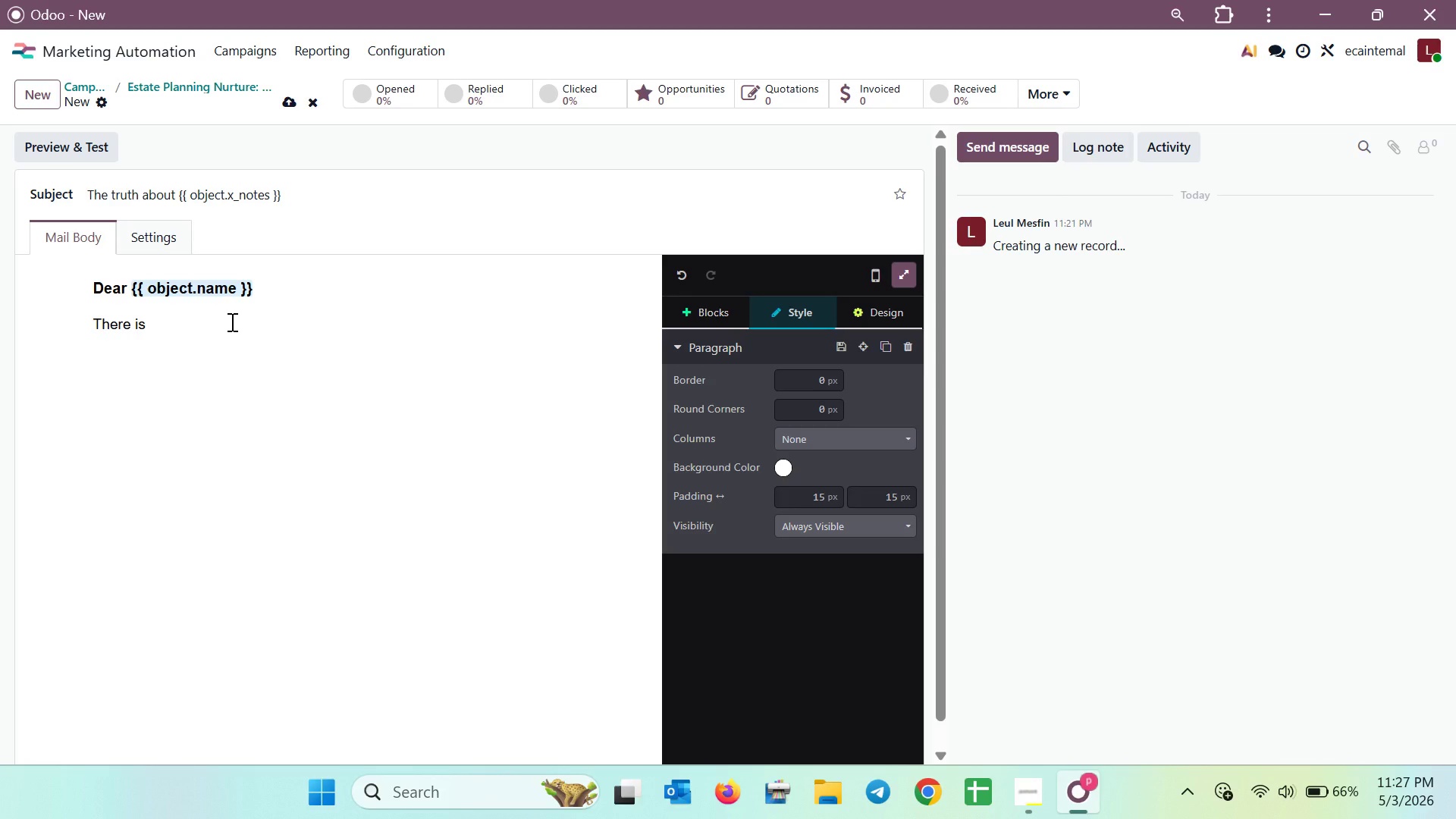 
type( )
key(Backspace)
type(a common mis)
 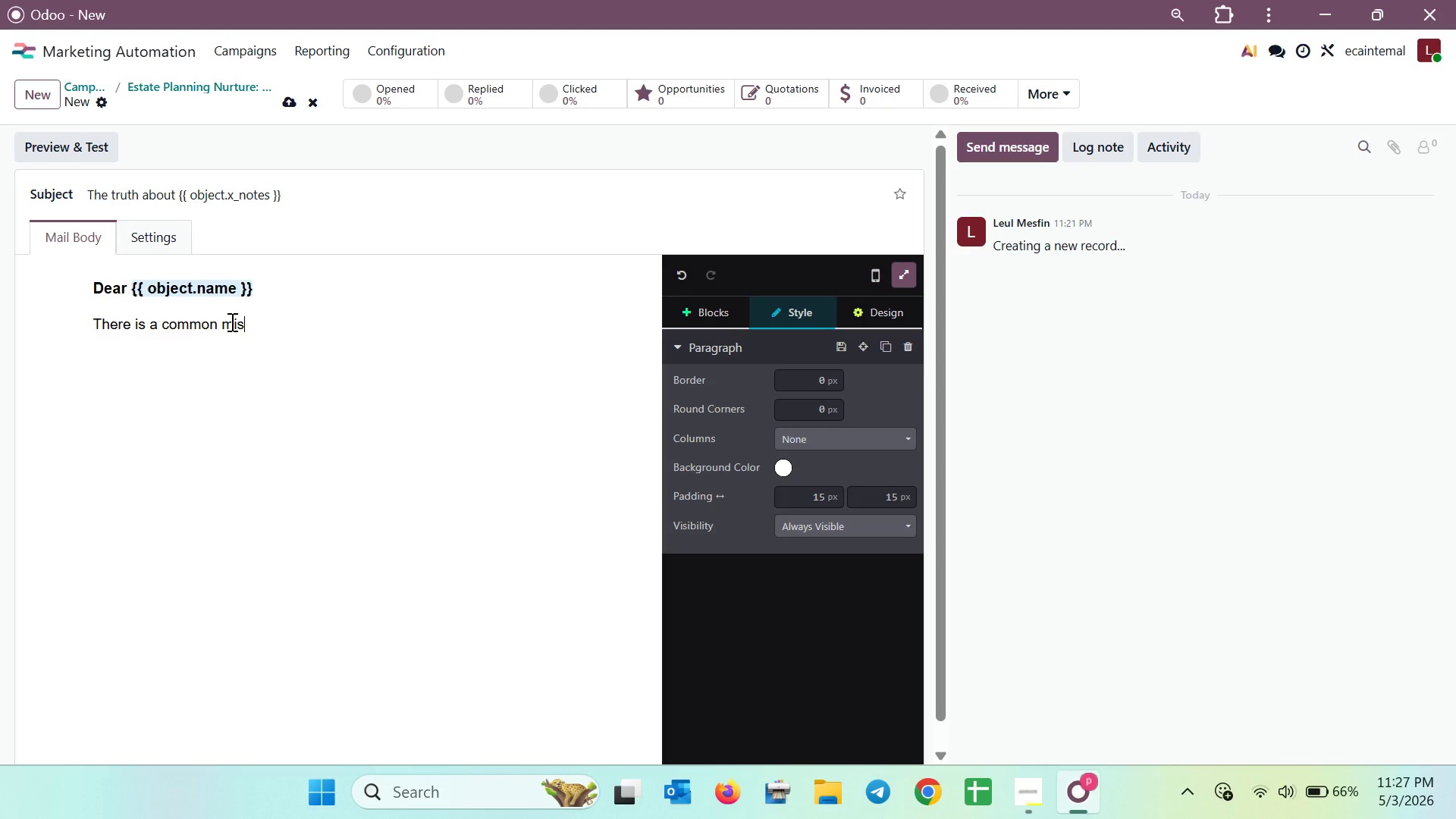 
type(con)
 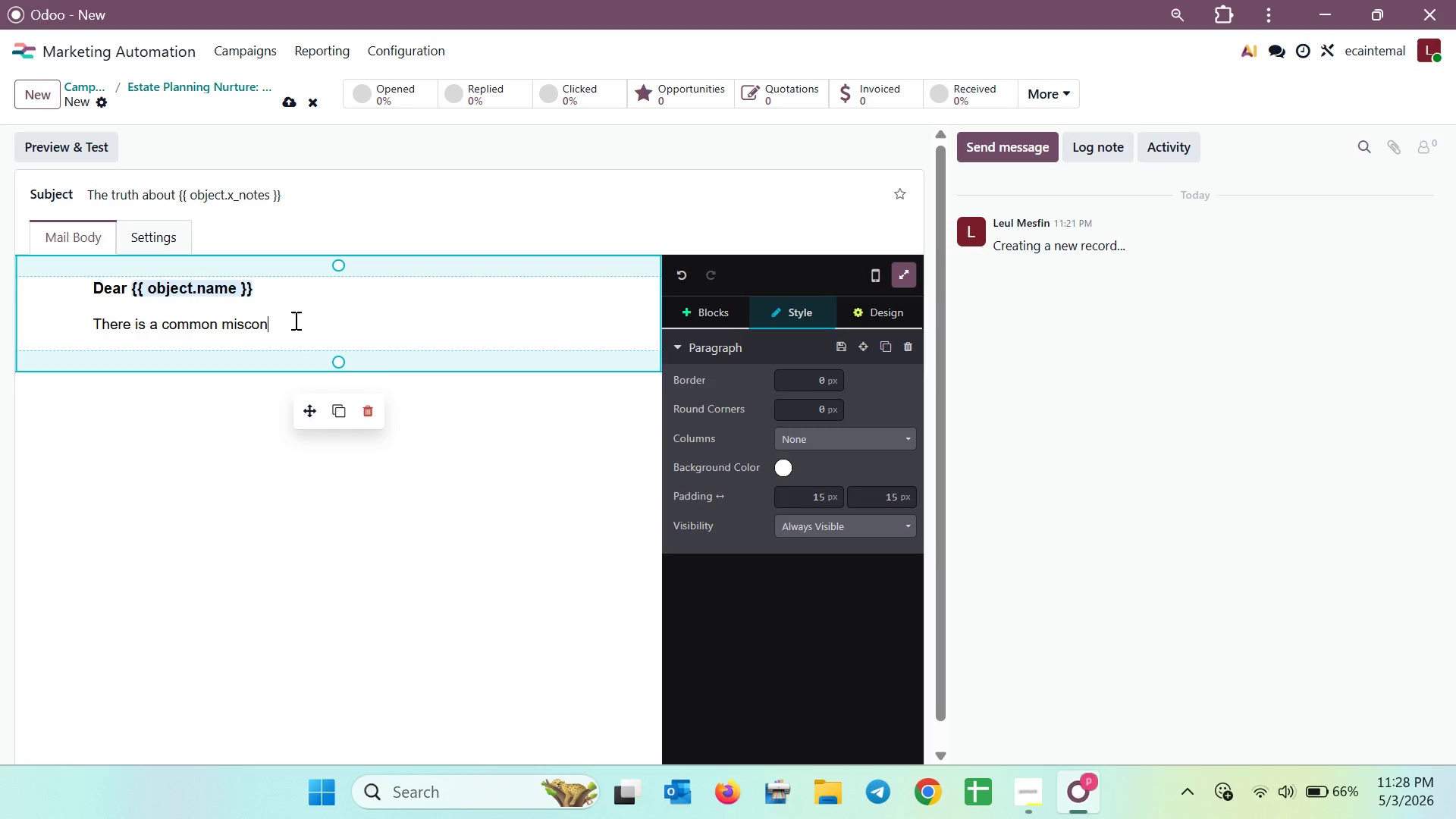 
wait(9.5)
 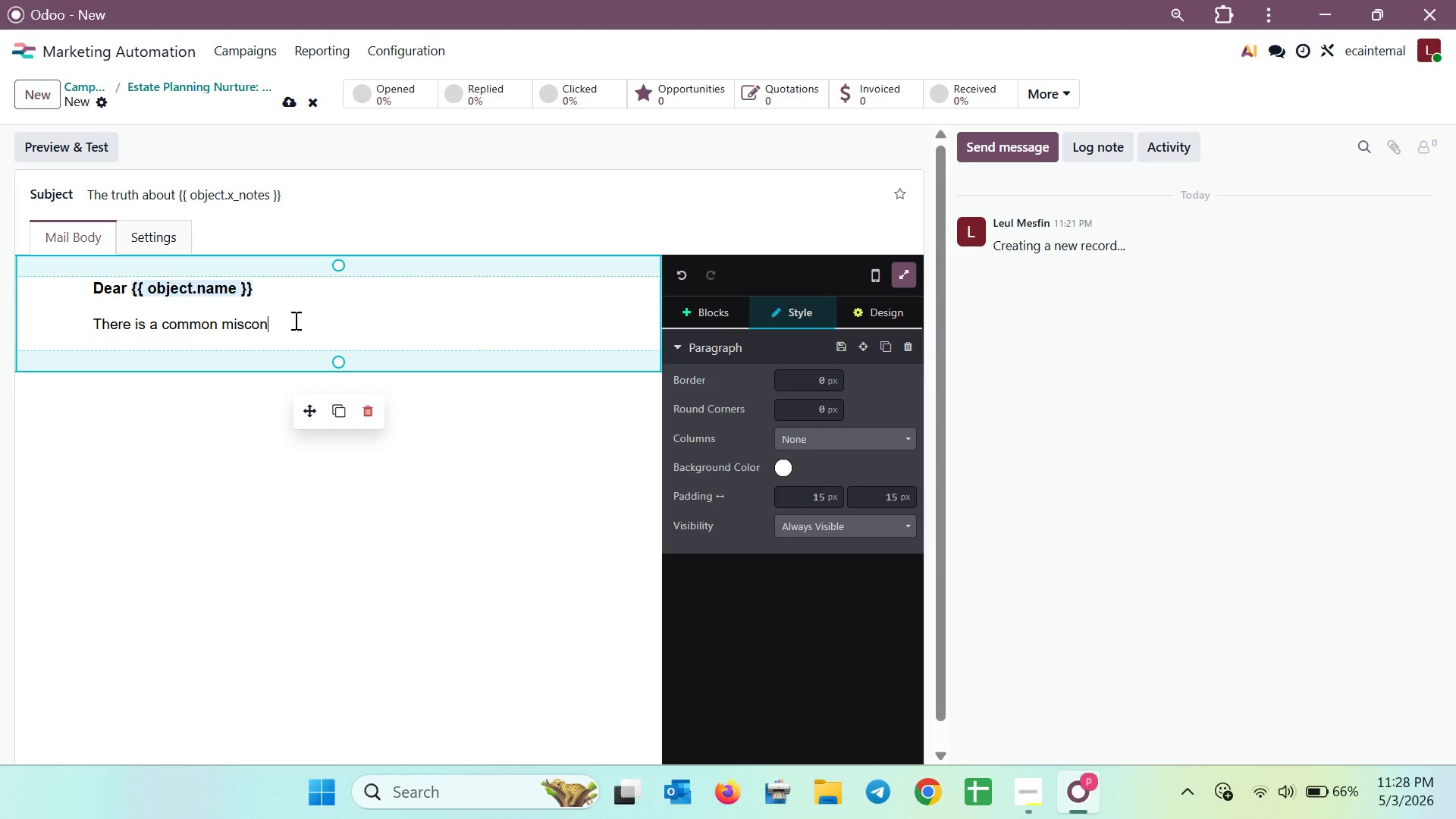 
type(ception )
 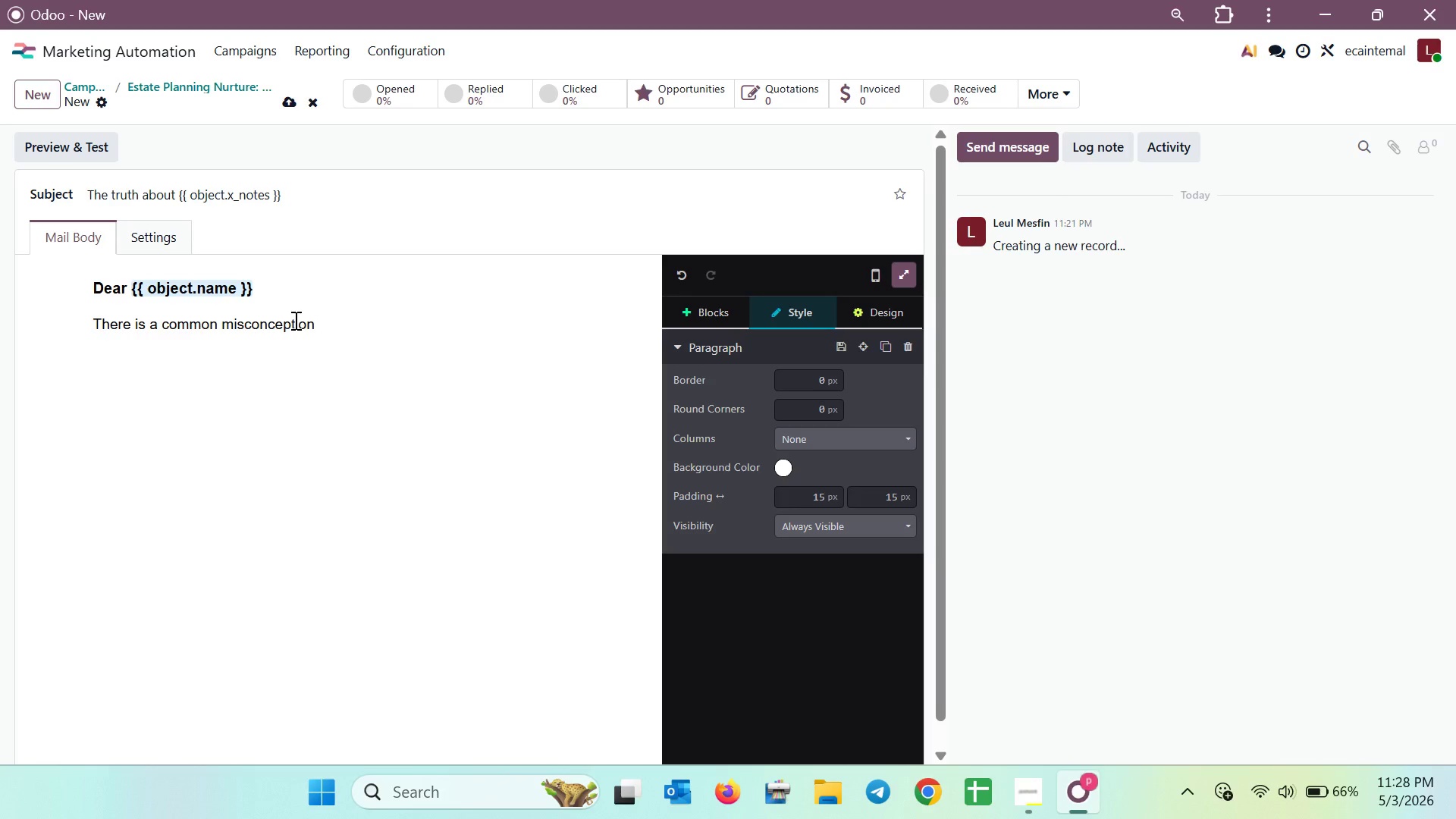 
wait(7.86)
 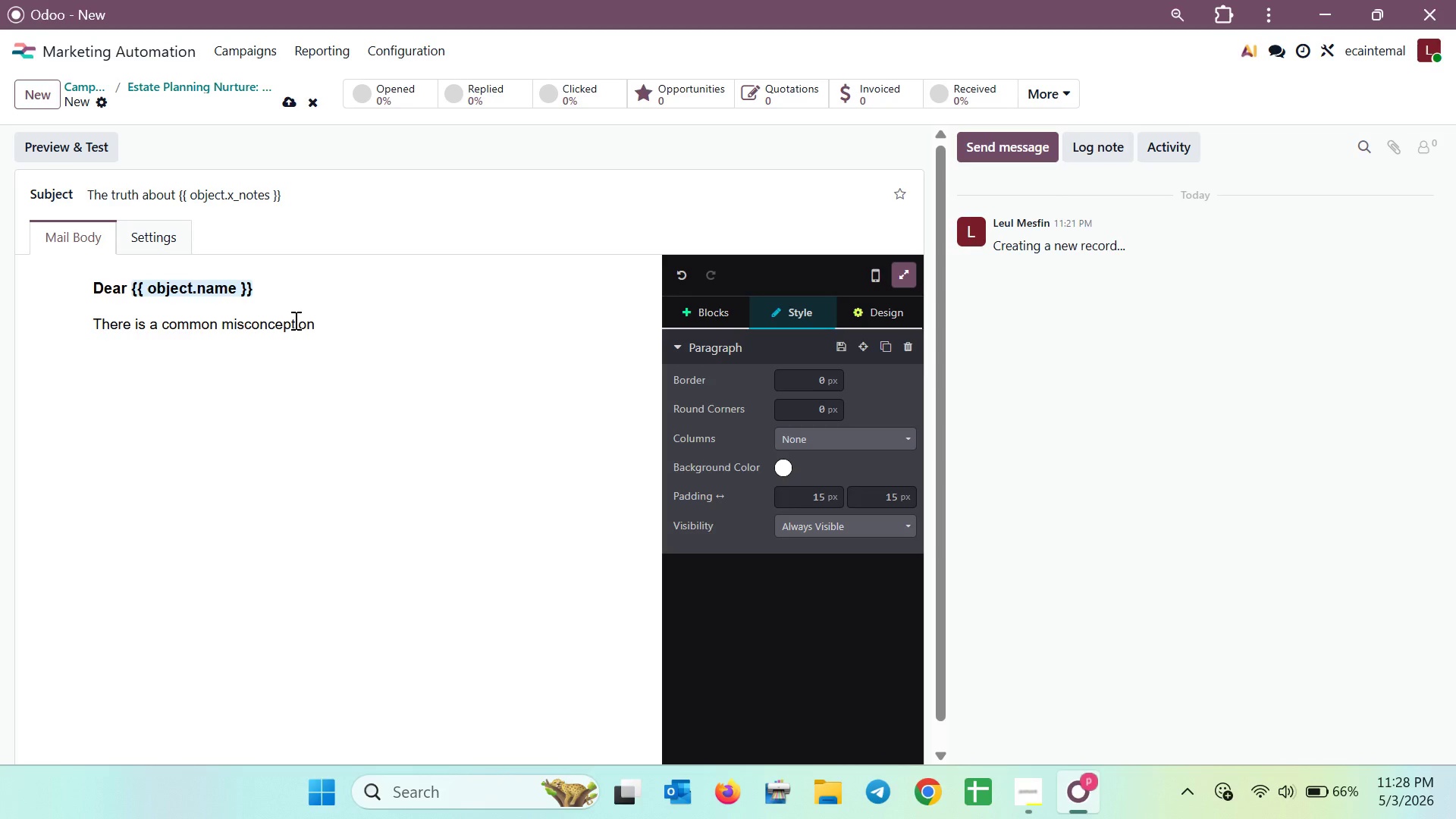 
left_click([1034, 799])